 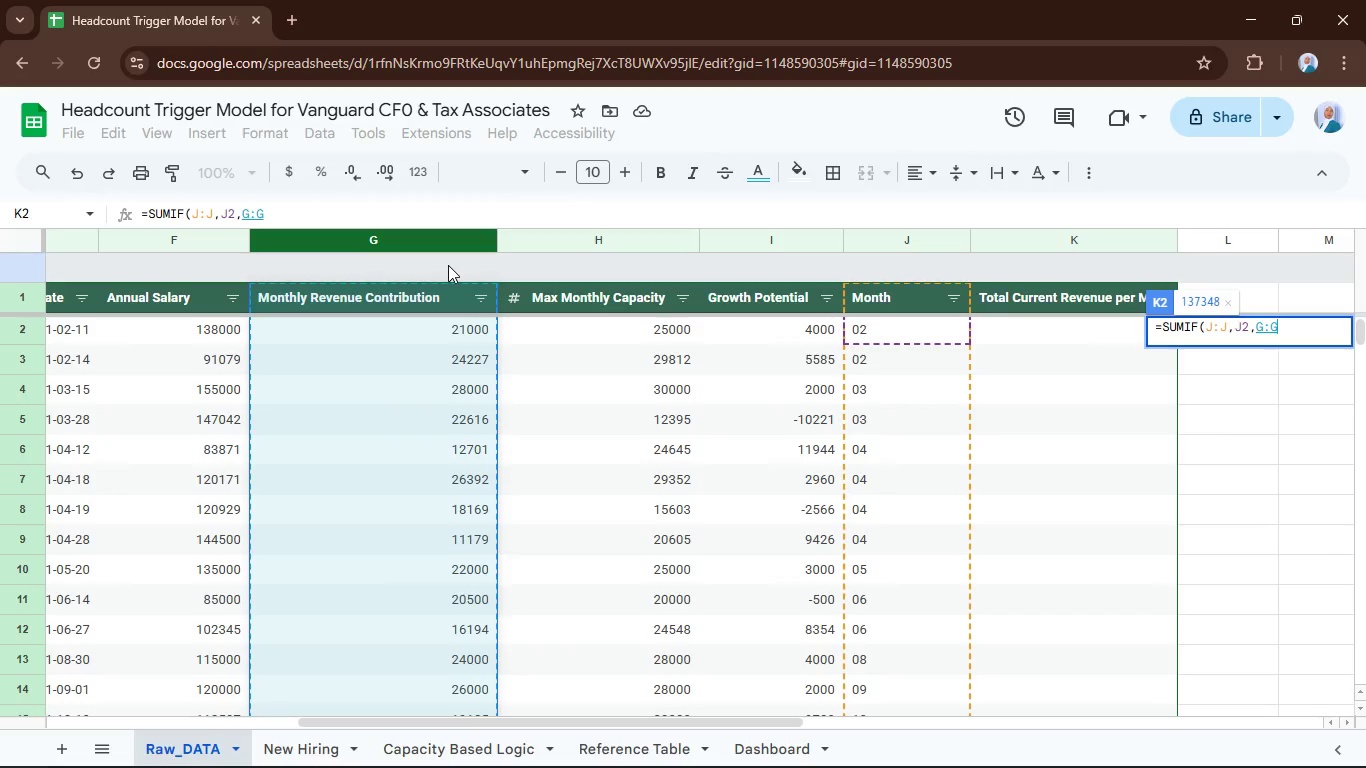 
key(Shift+0)
 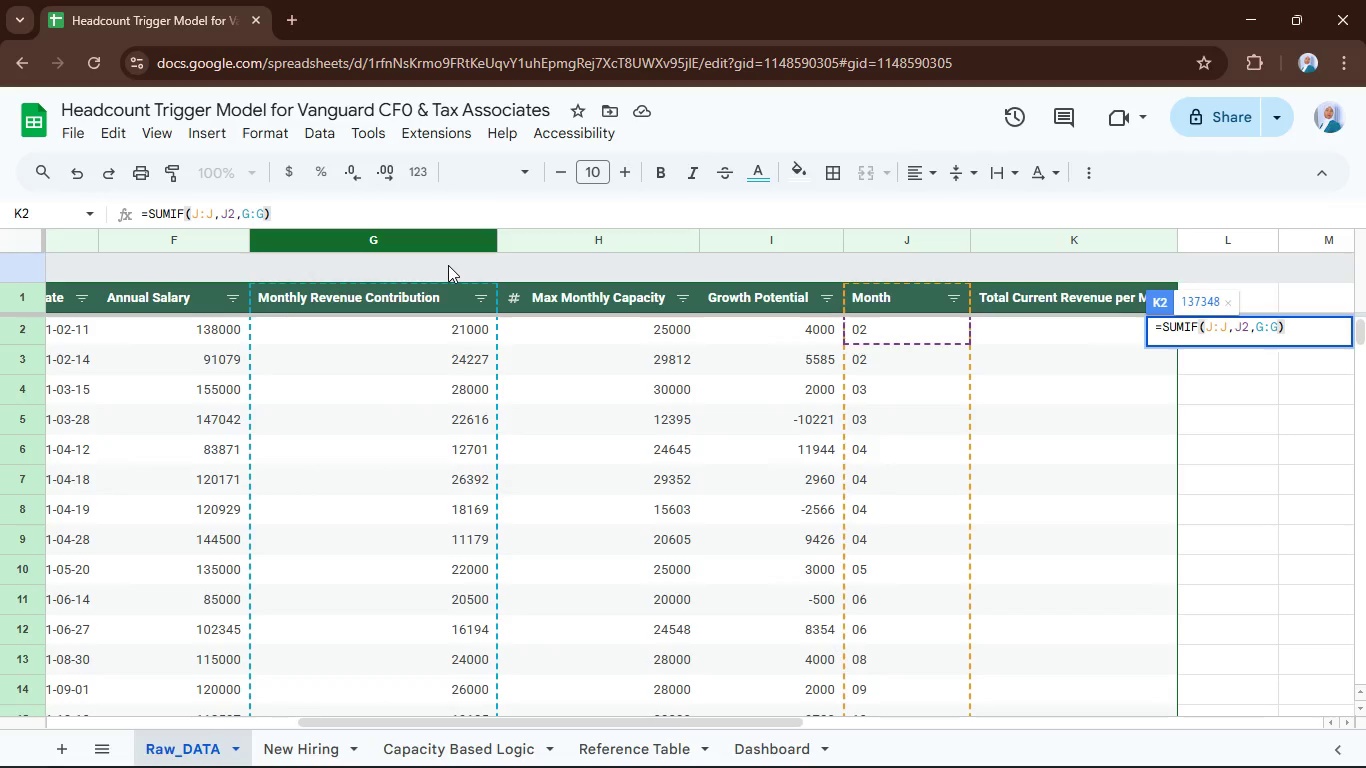 
key(Enter)
 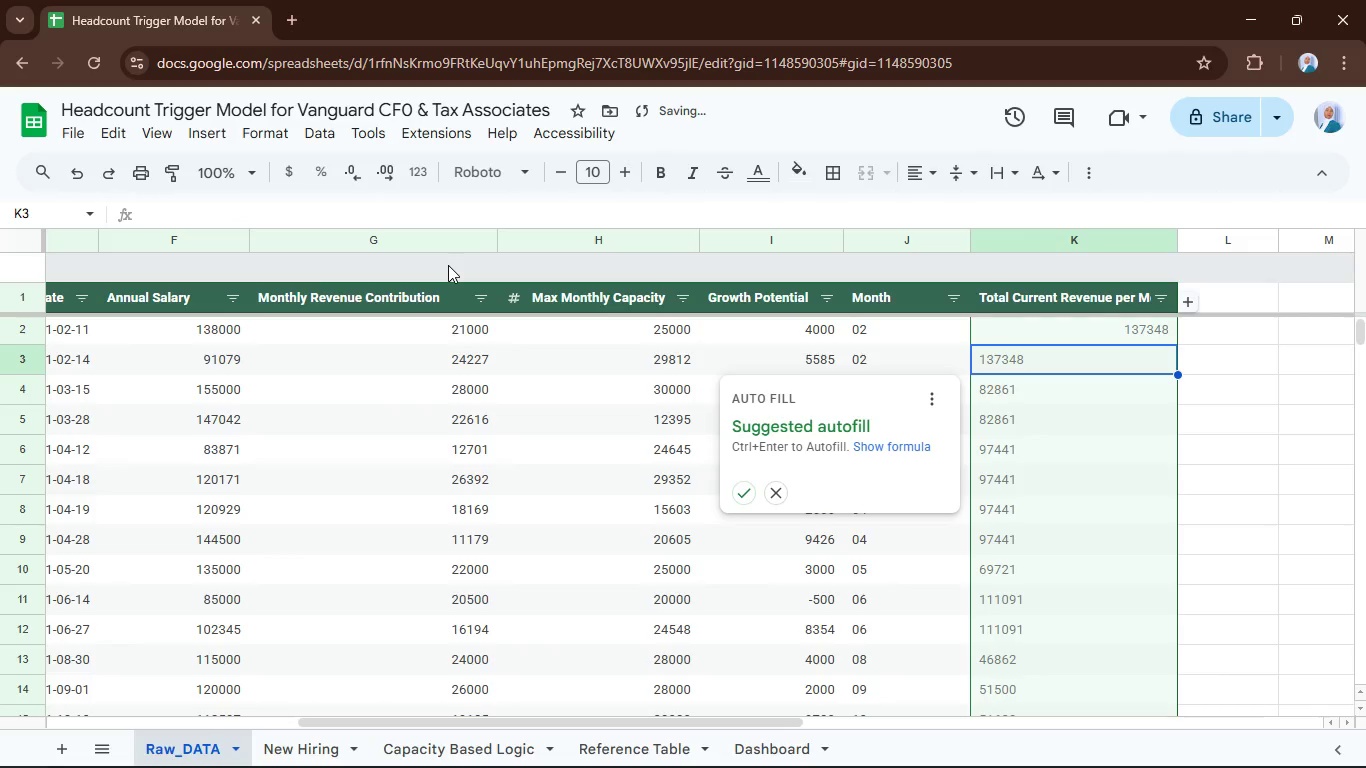 
key(Control+ControlRight)
 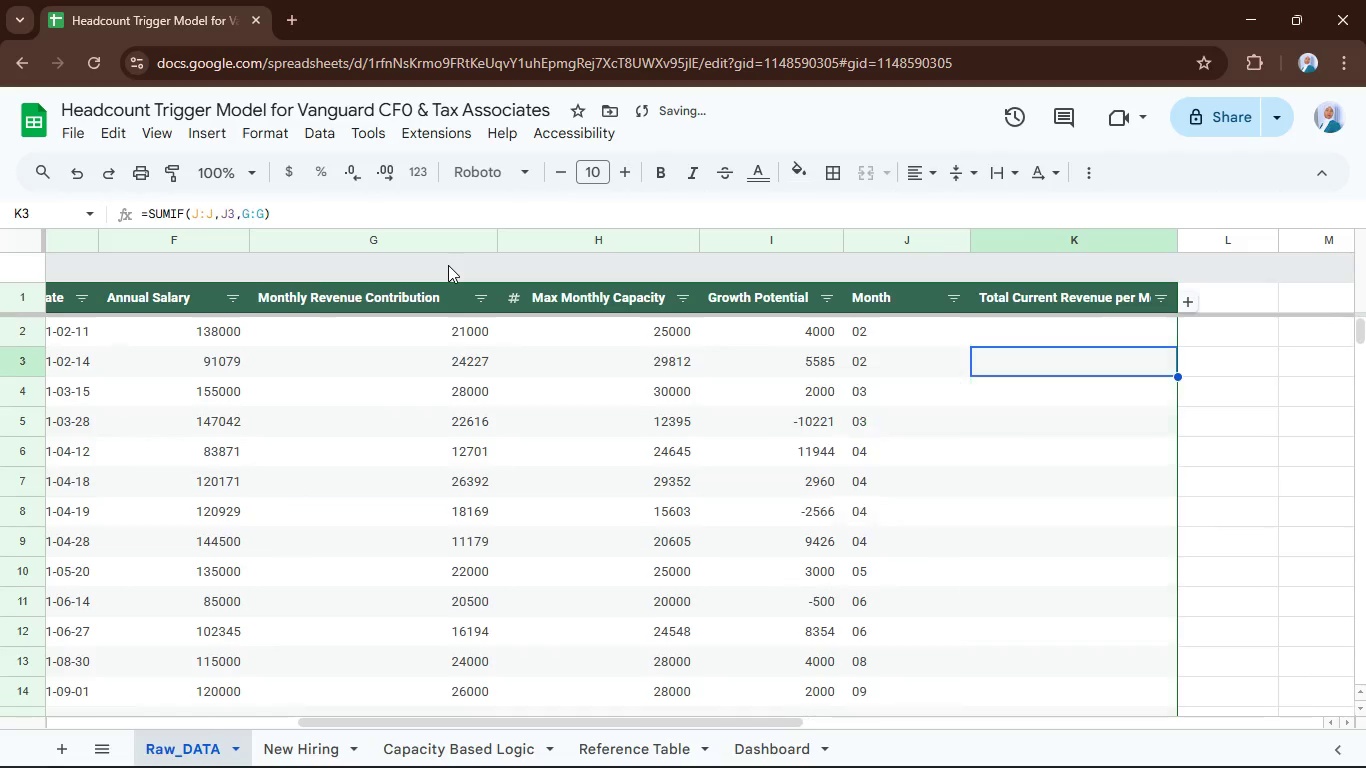 
key(Control+Enter)
 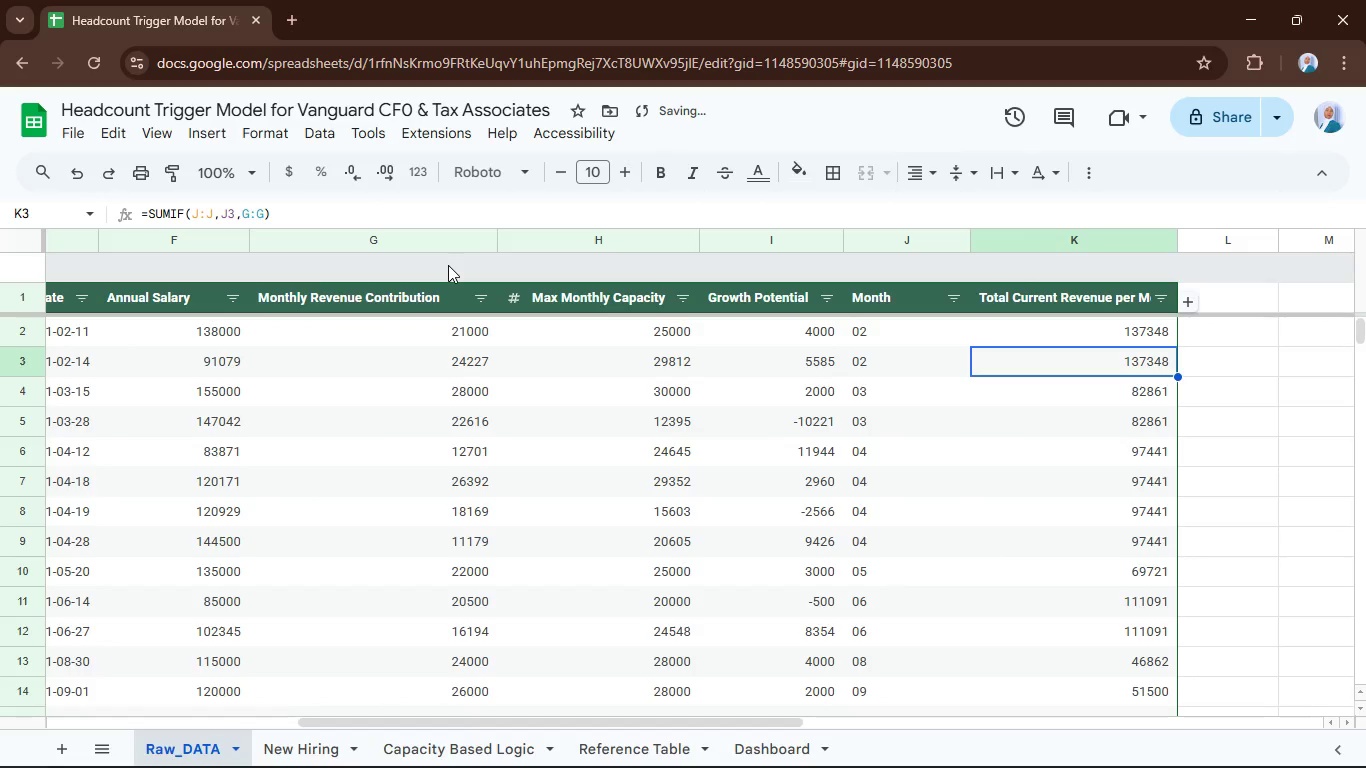 
key(ArrowUp)
 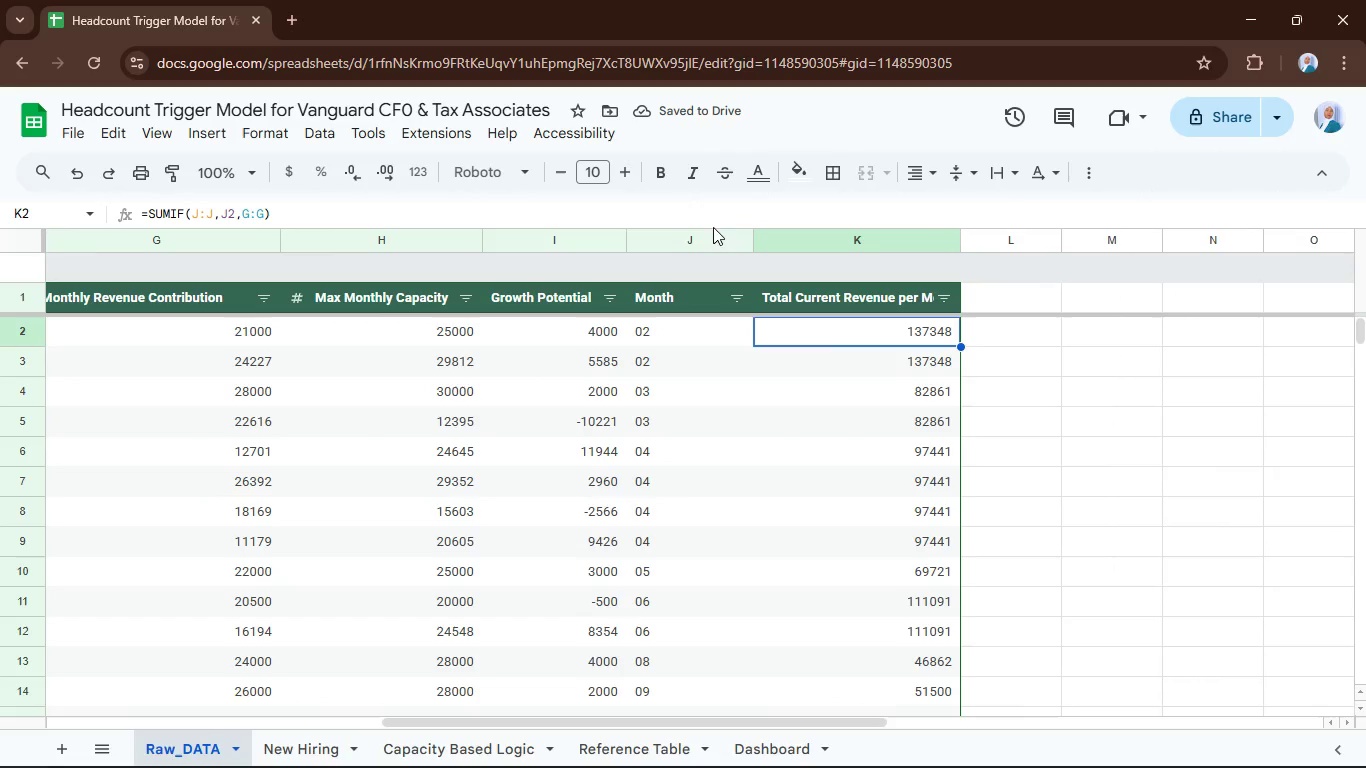 
left_click([854, 242])
 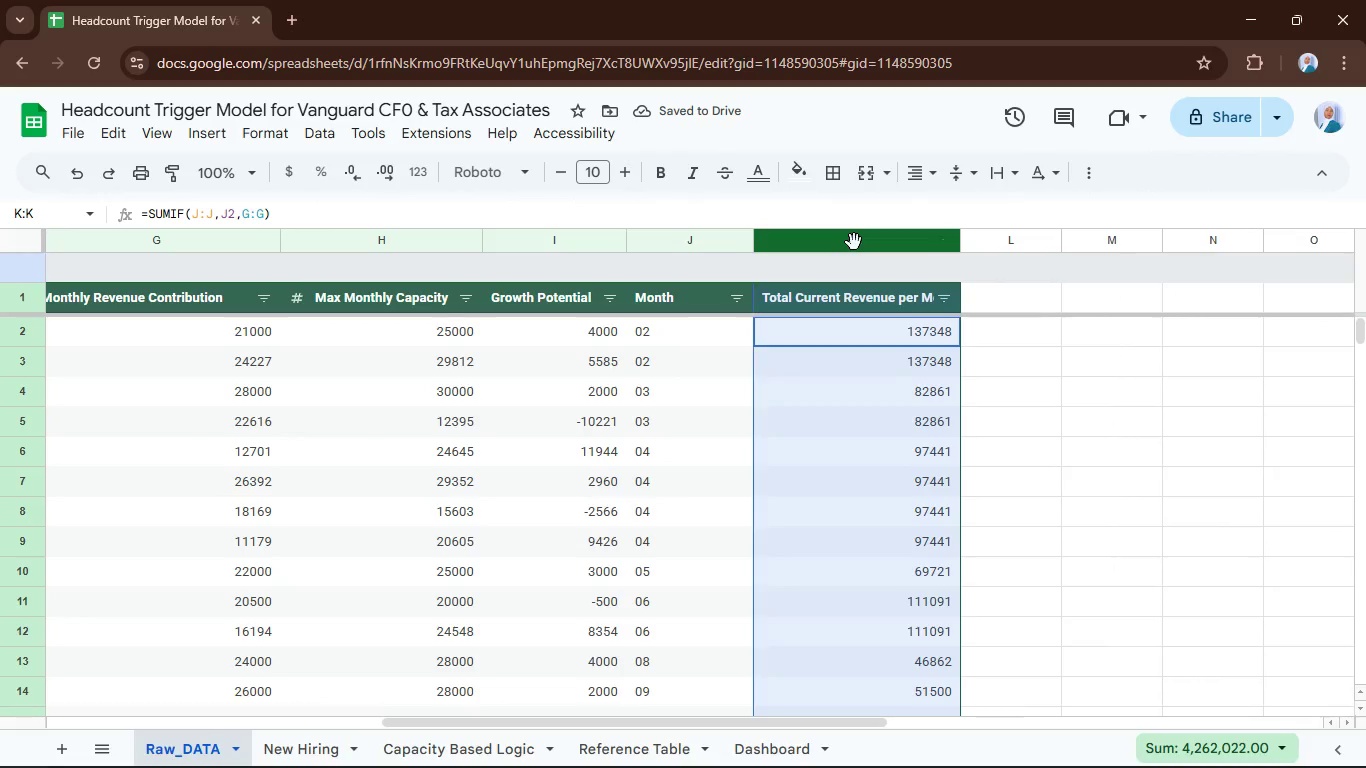 
right_click([854, 242])
 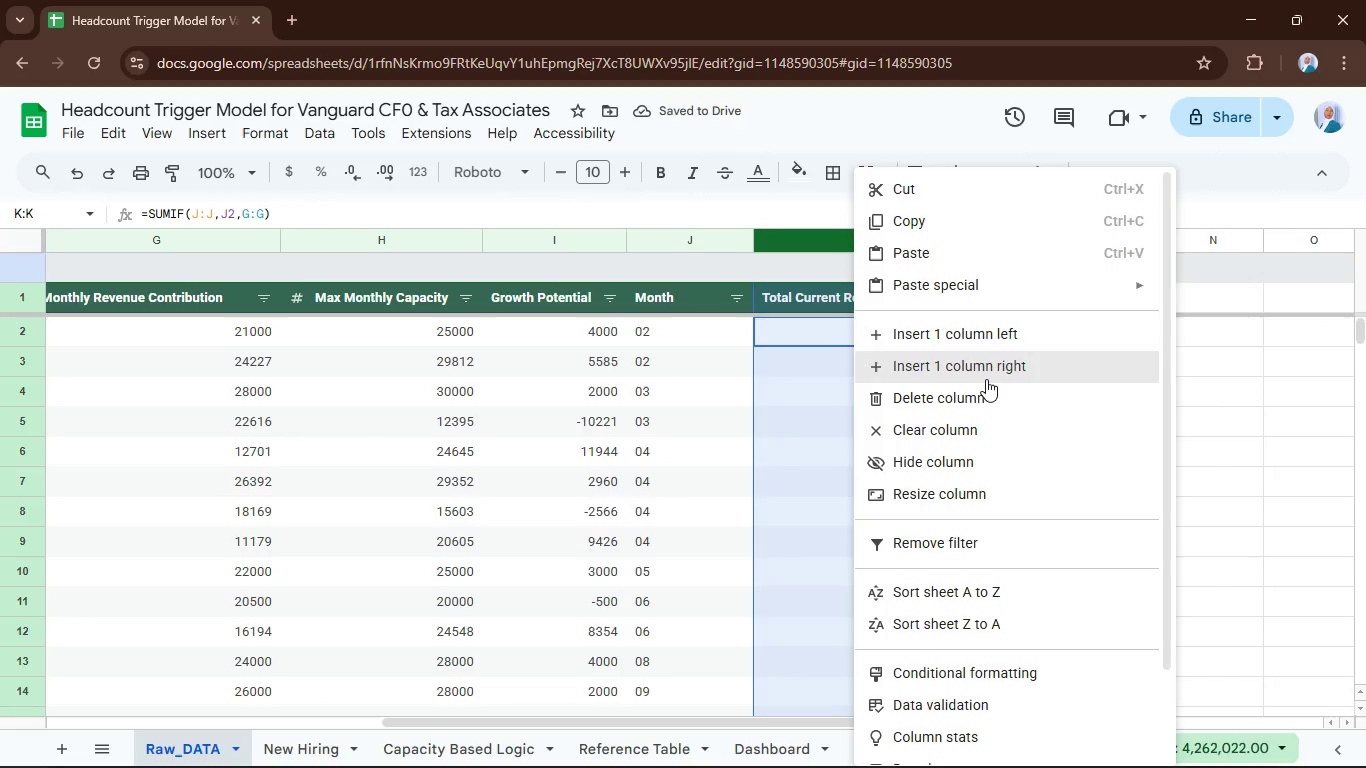 
left_click([986, 376])
 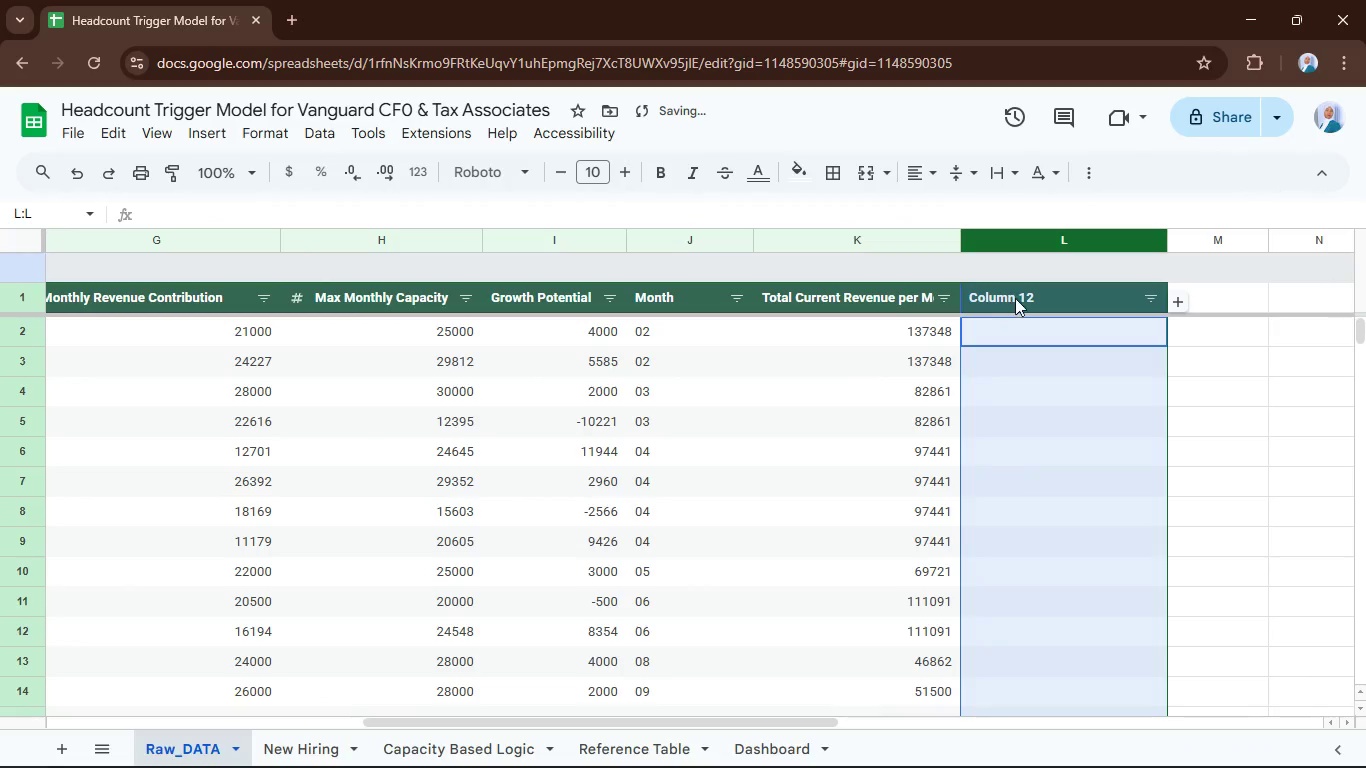 
left_click([1017, 296])
 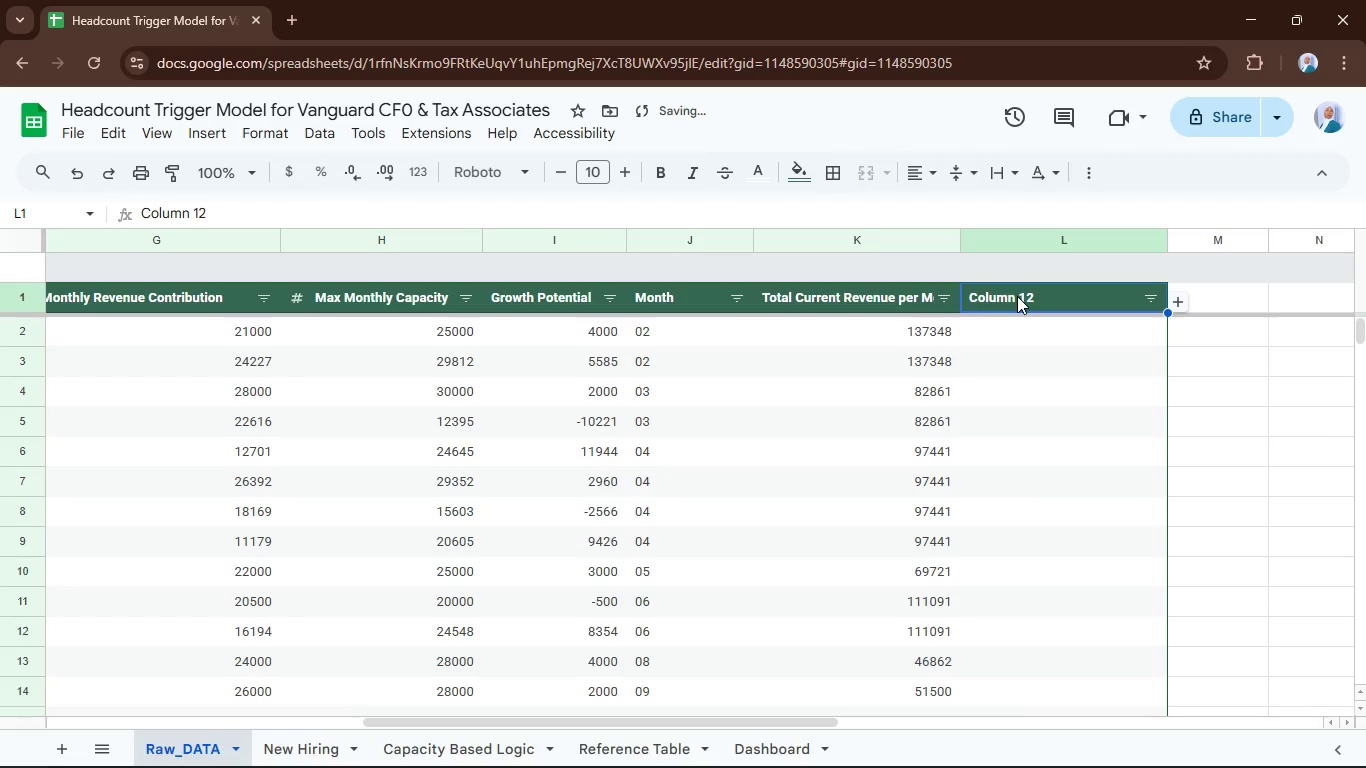 
type(Headcount per month)
 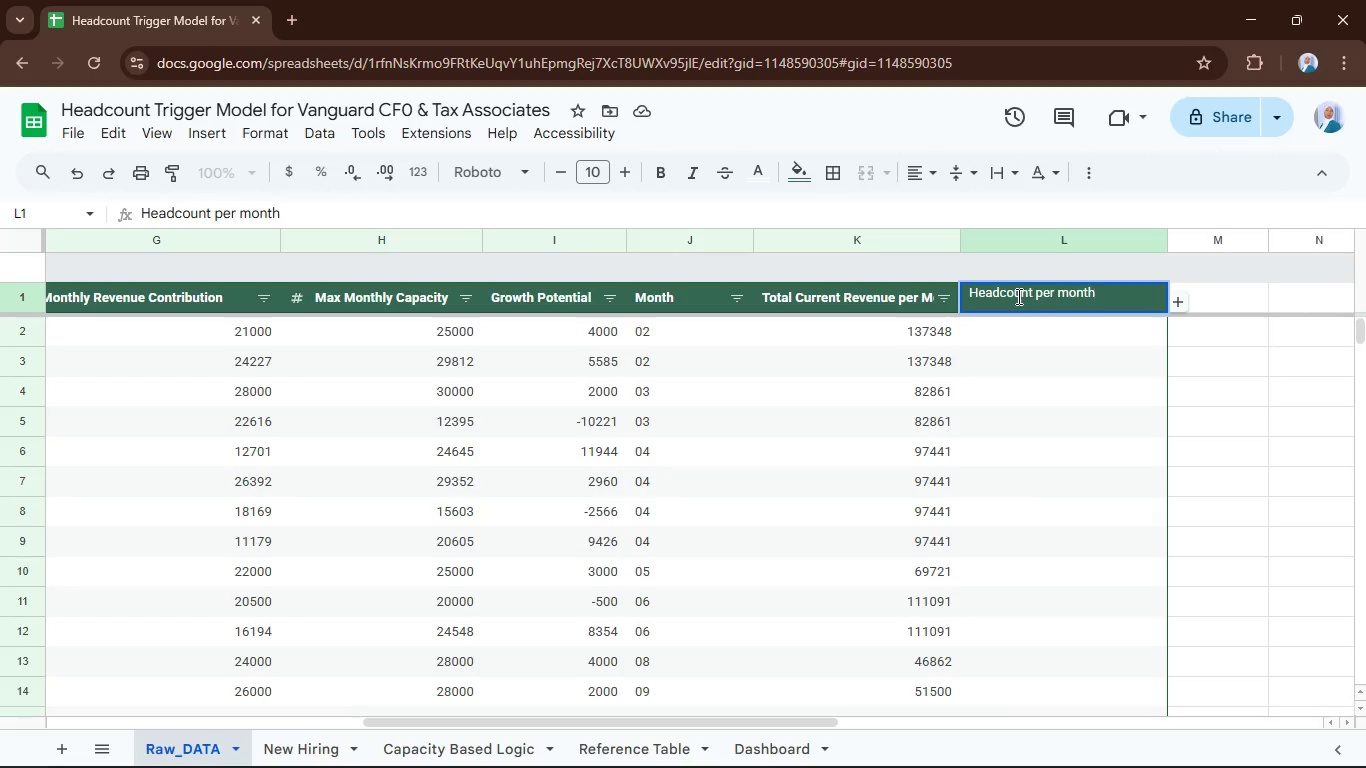 
key(Enter)
 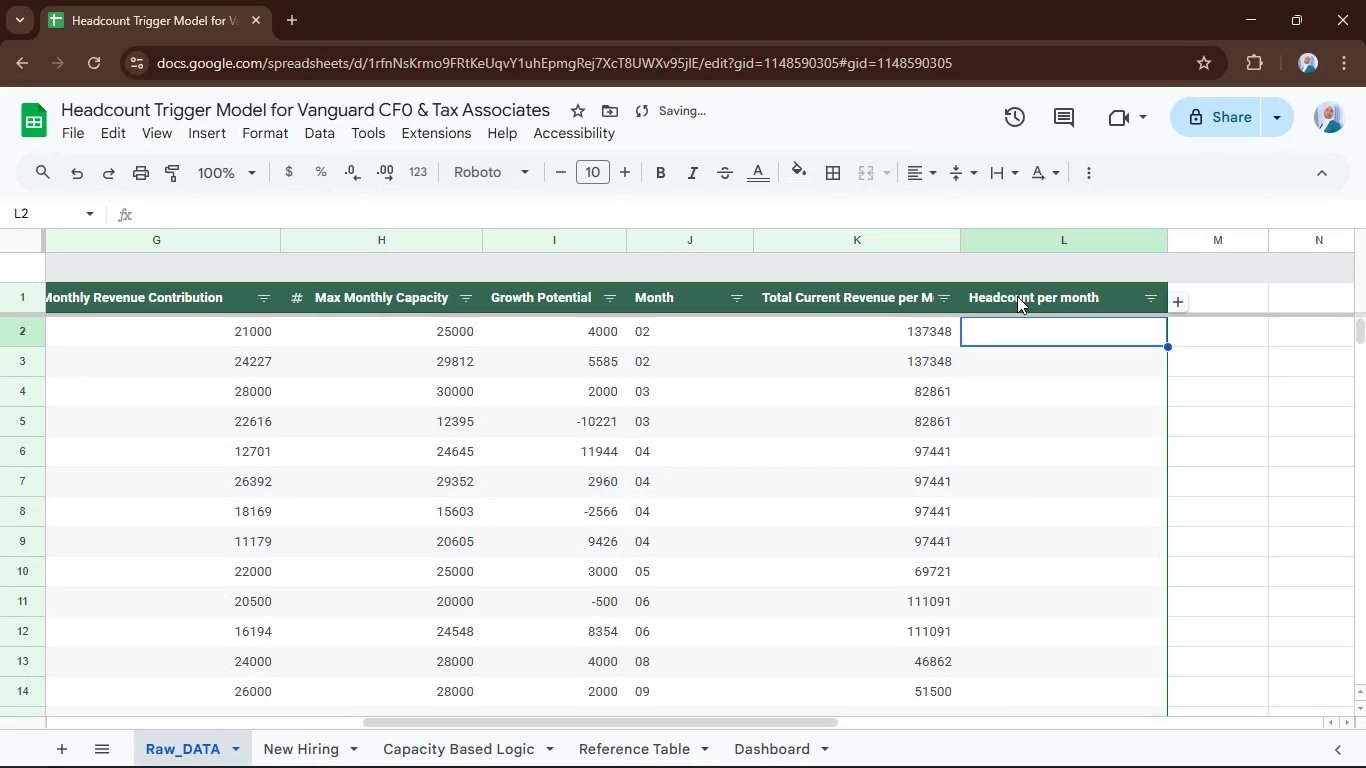 
type(=countif)
key(Tab)
 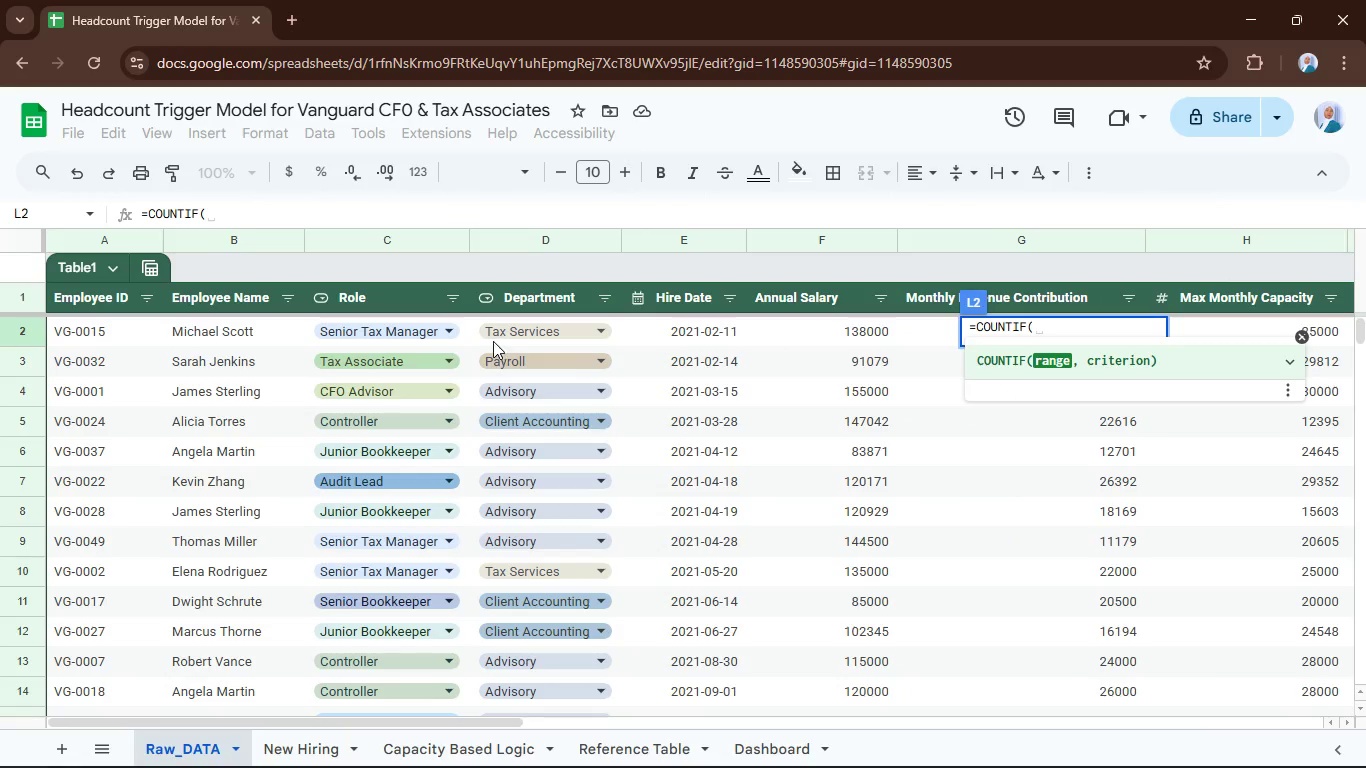 
left_click([270, 237])
 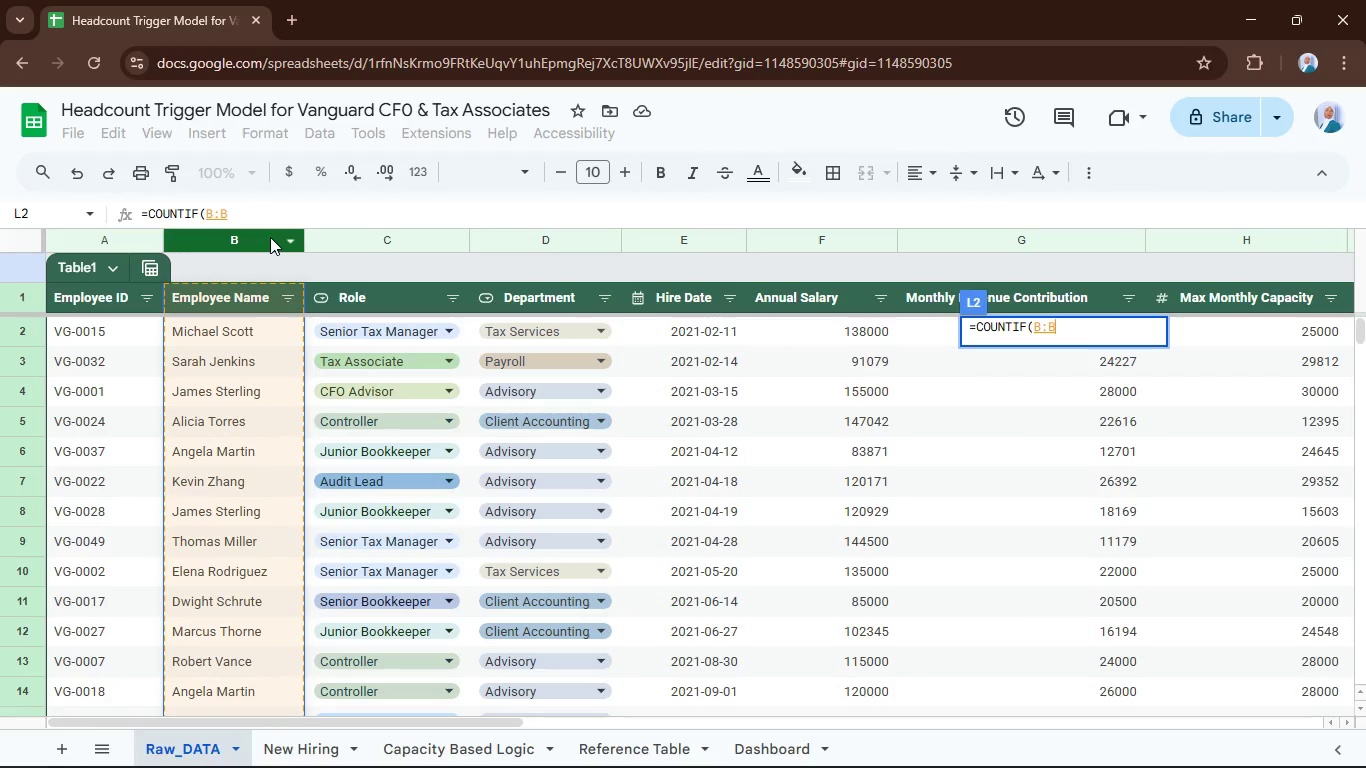 
key(Comma)
 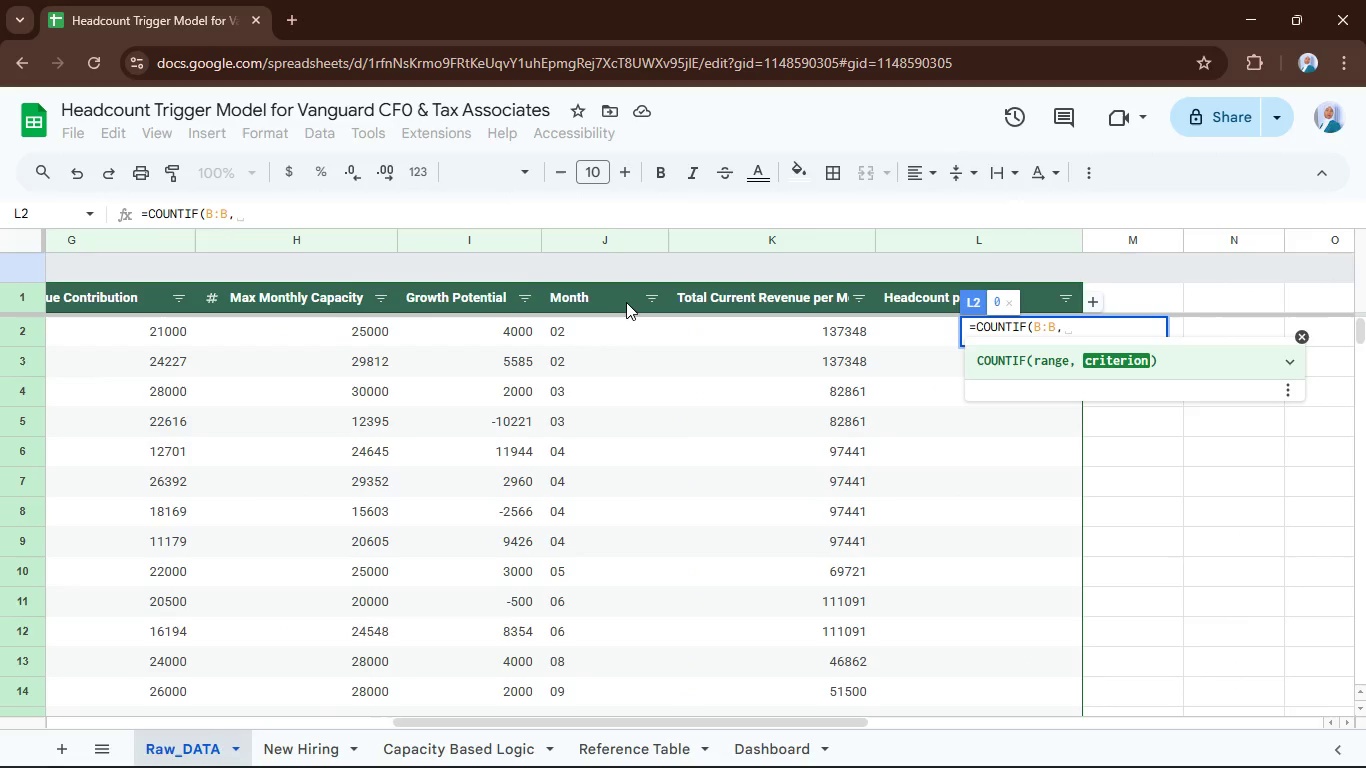 
wait(6.48)
 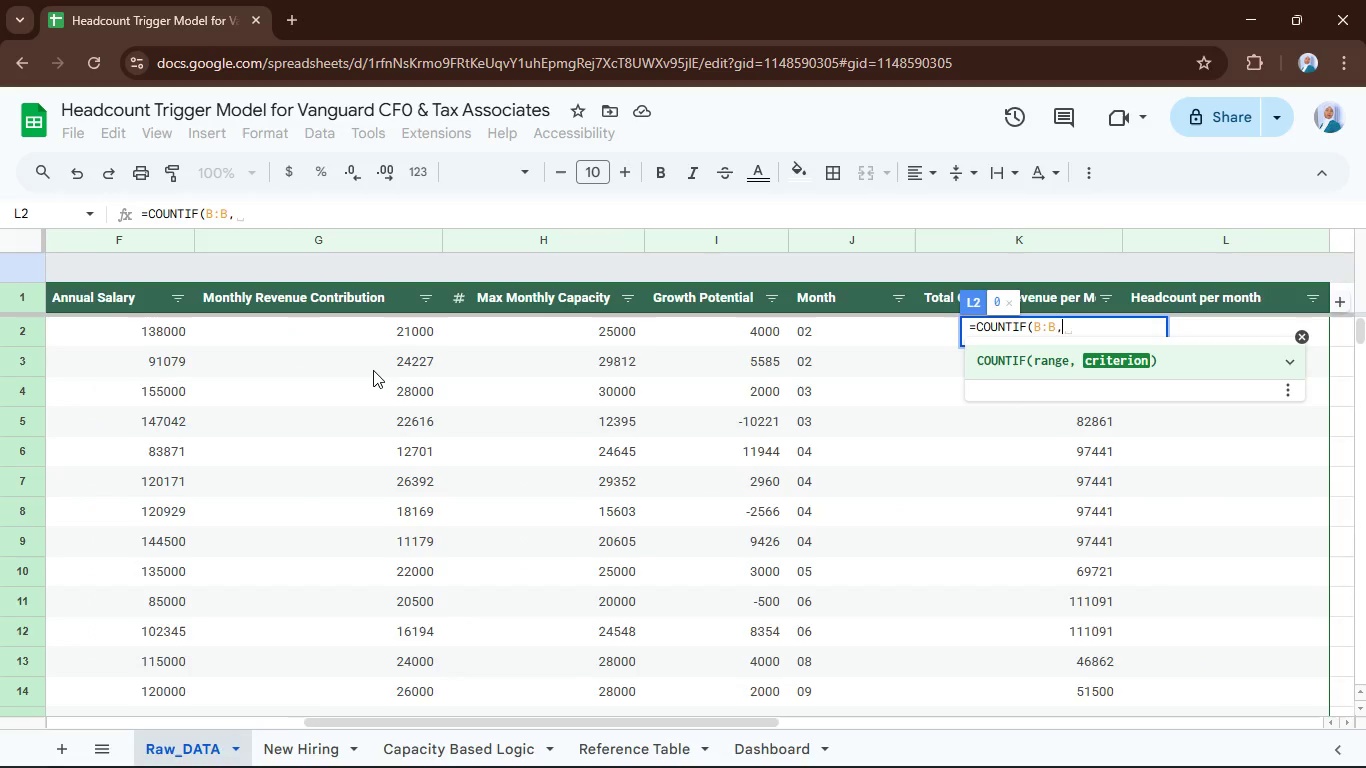 
left_click([597, 326])
 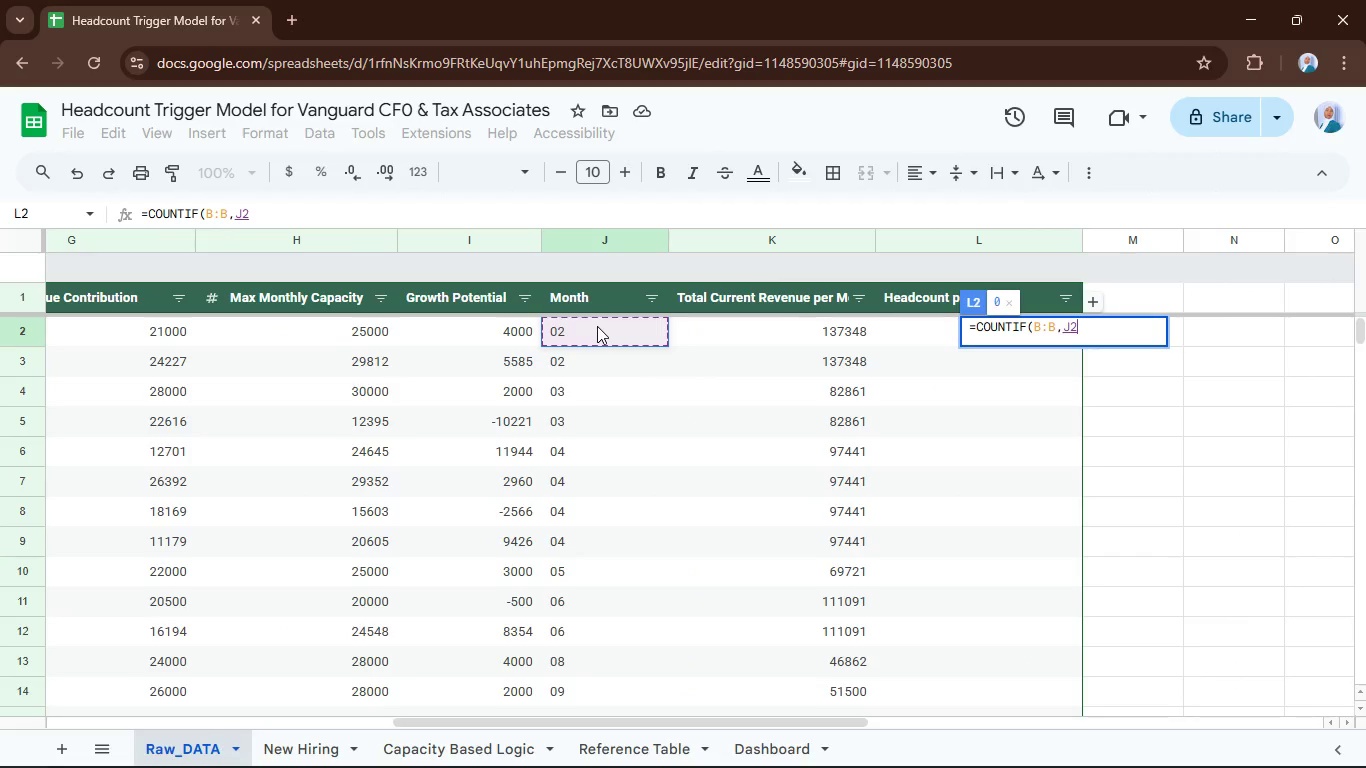 
key(Backspace)
 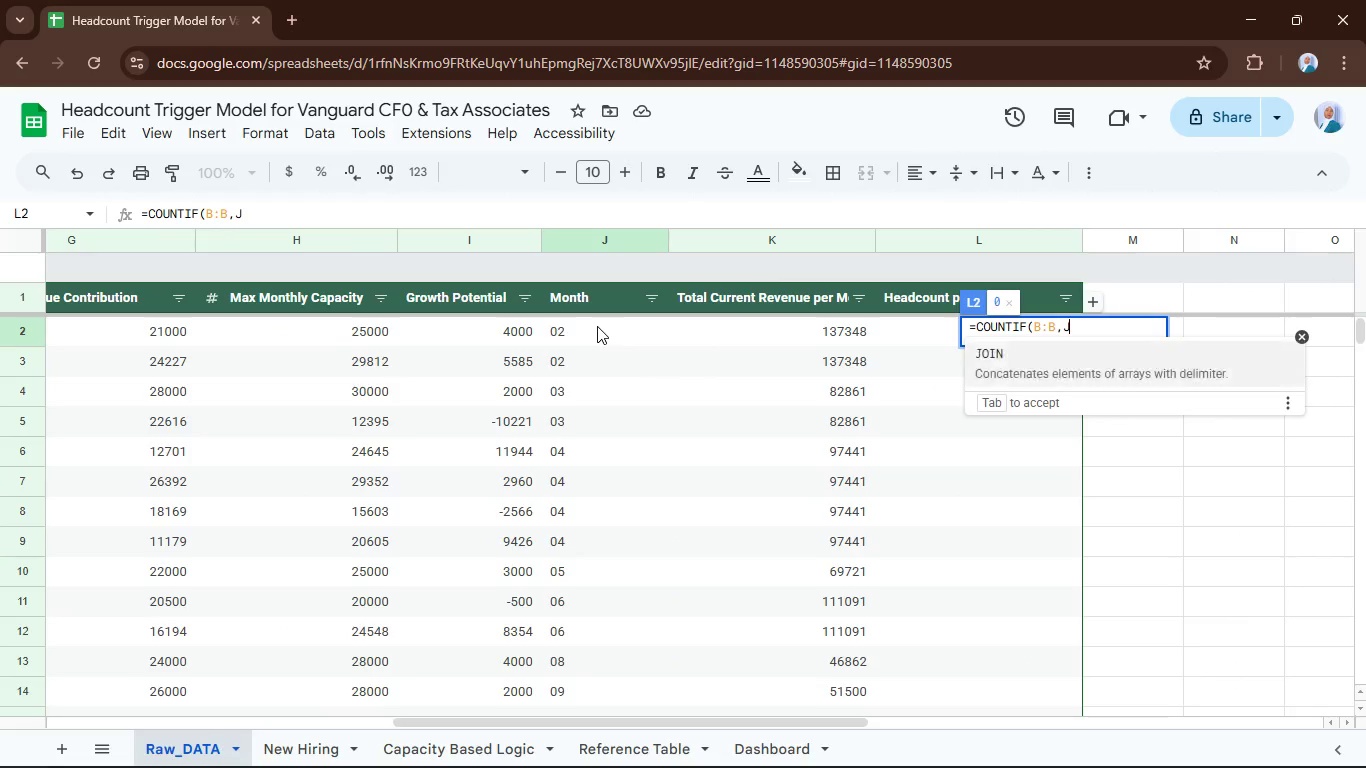 
key(Backspace)
 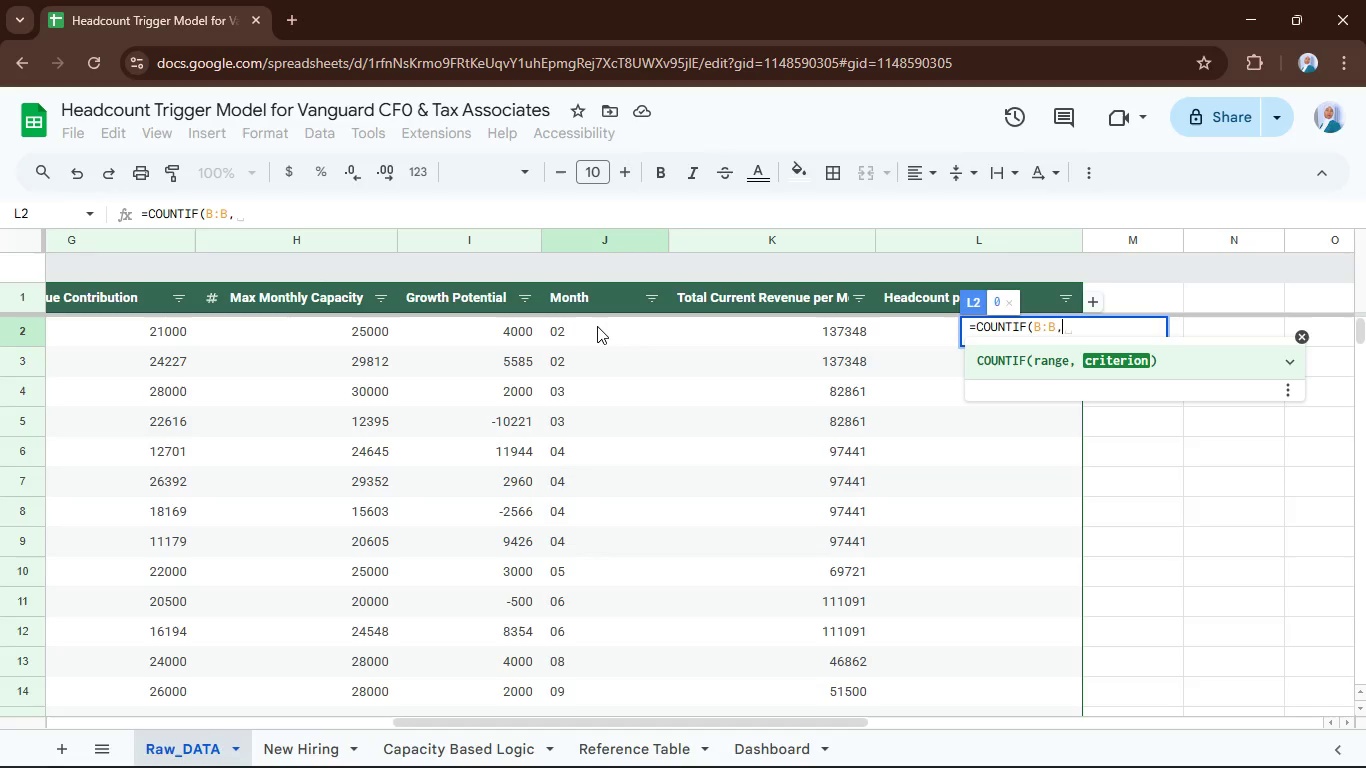 
key(Backspace)
 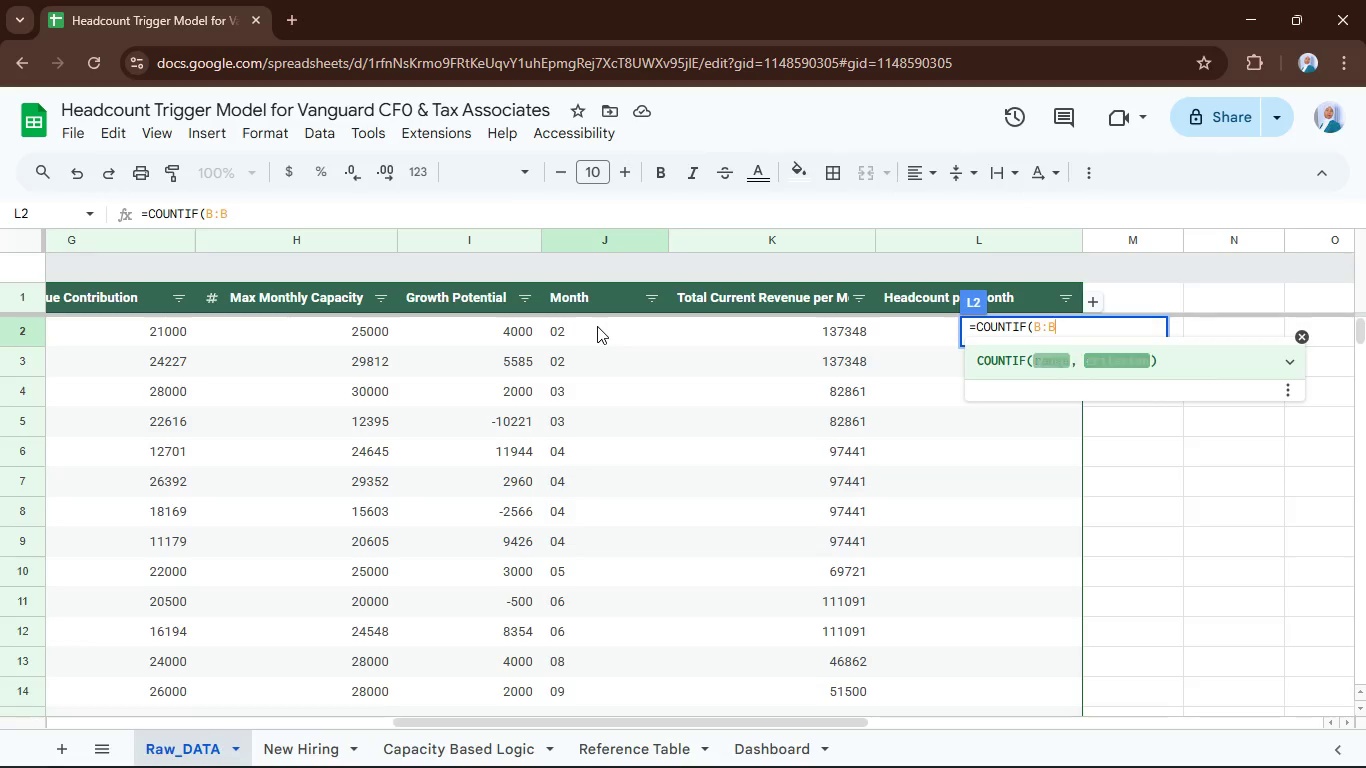 
key(Backspace)
 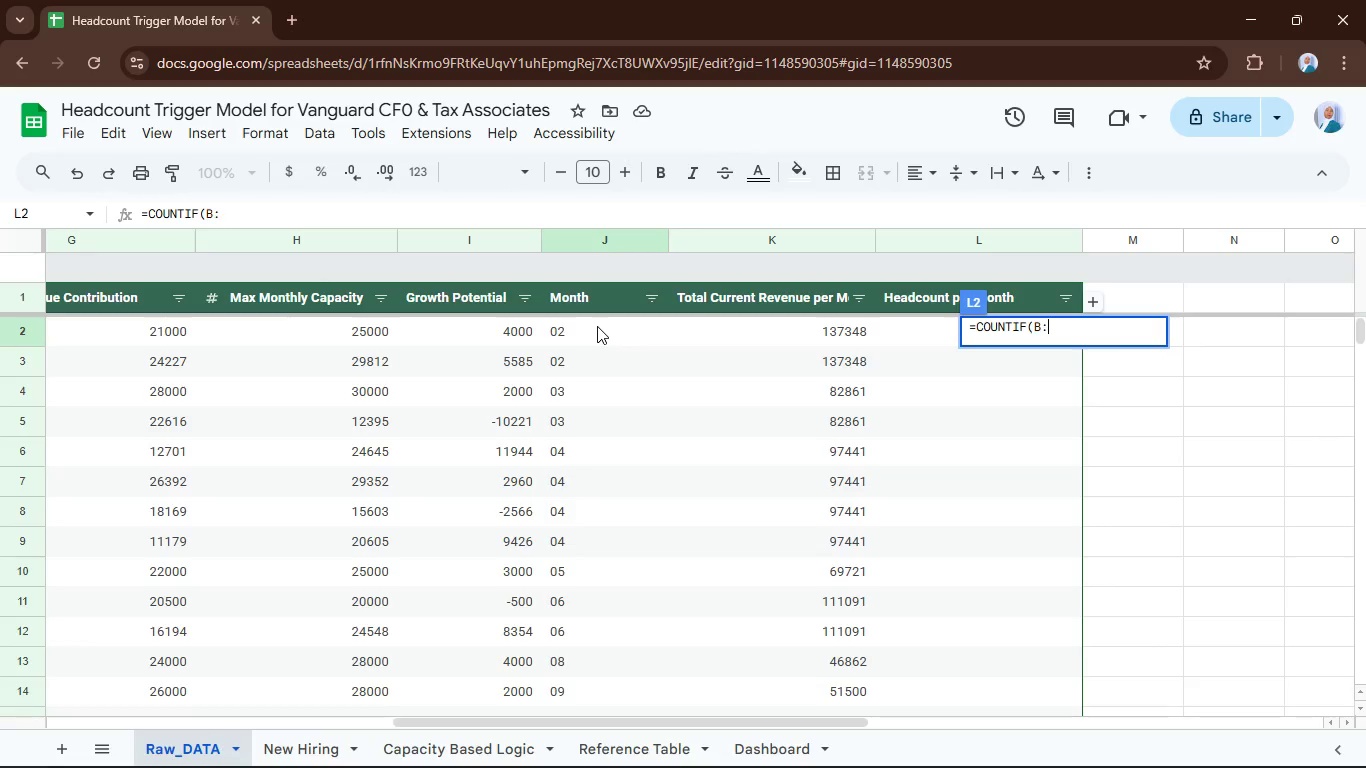 
hold_key(key=Backspace, duration=0.62)
 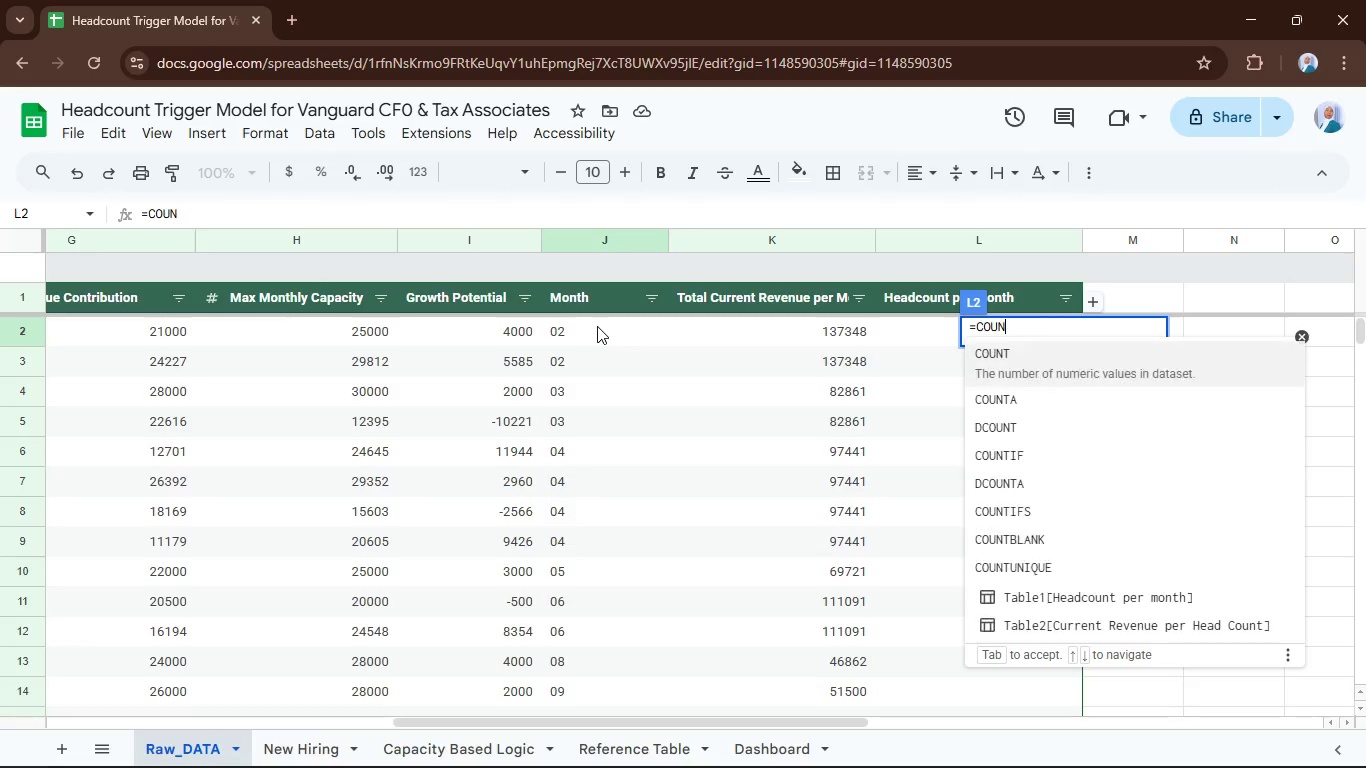 
key(Backspace)
 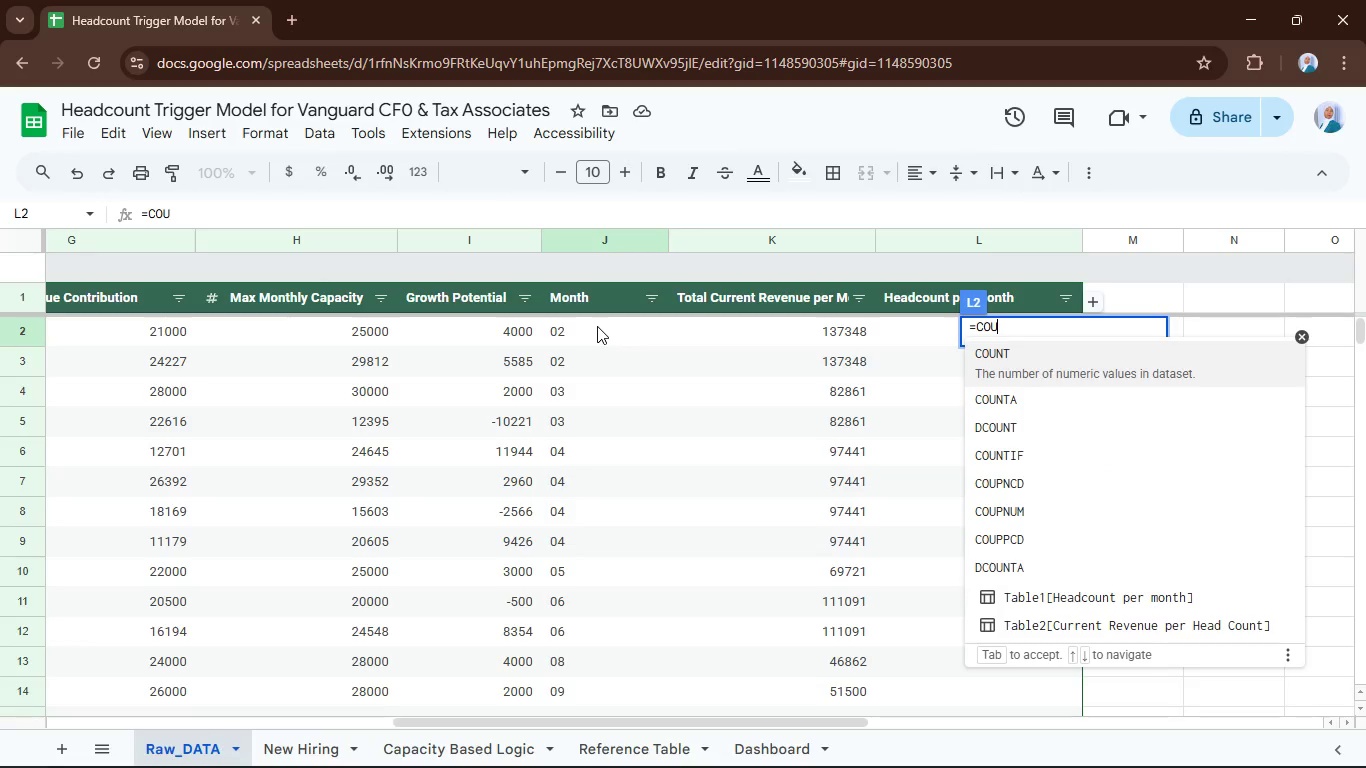 
key(Backspace)
 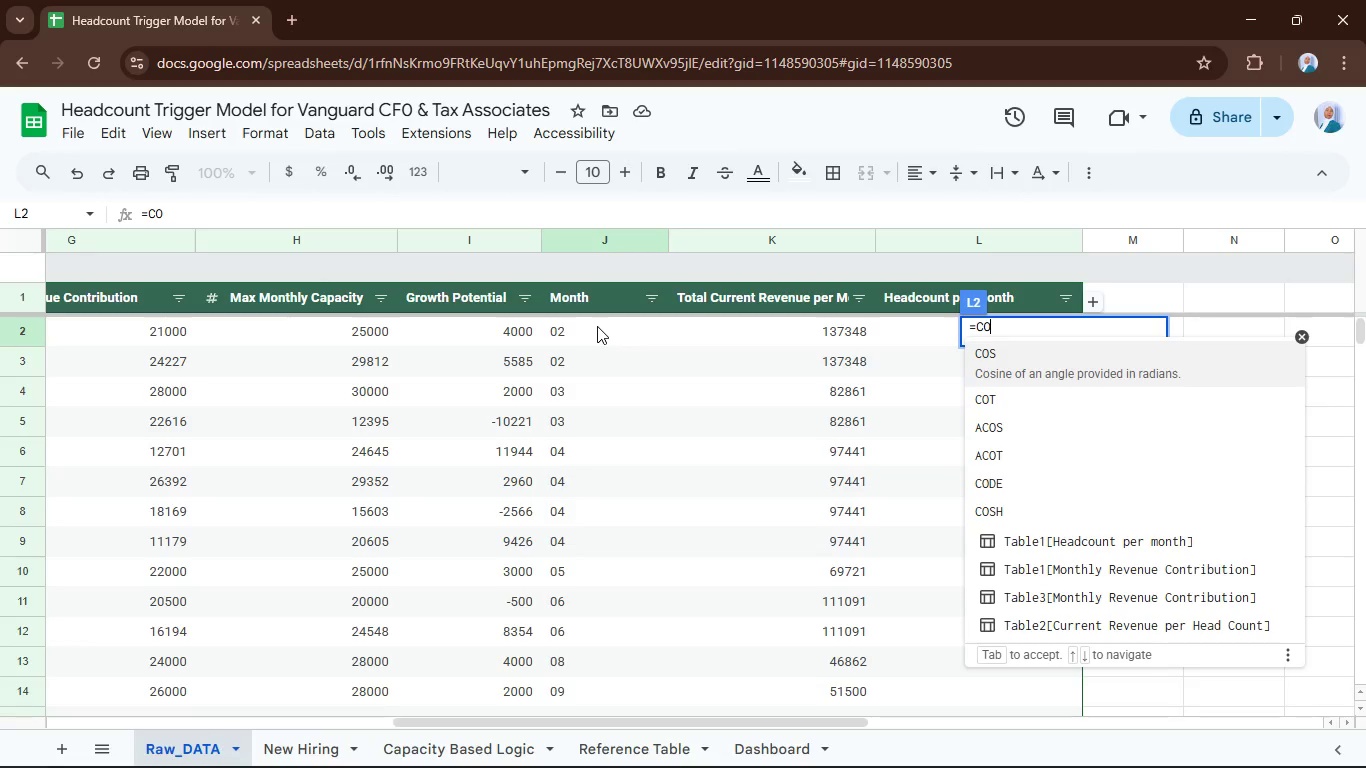 
key(Backspace)
 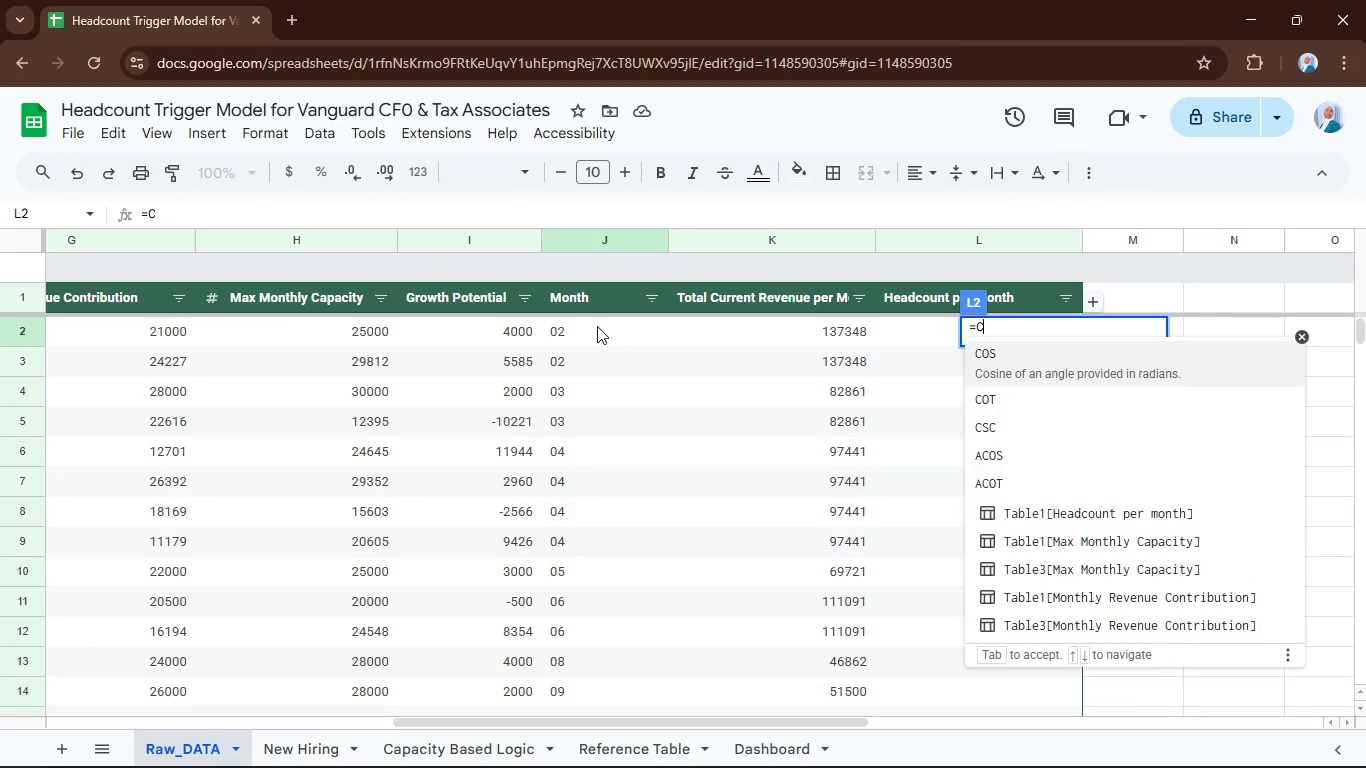 
key(Backspace)
 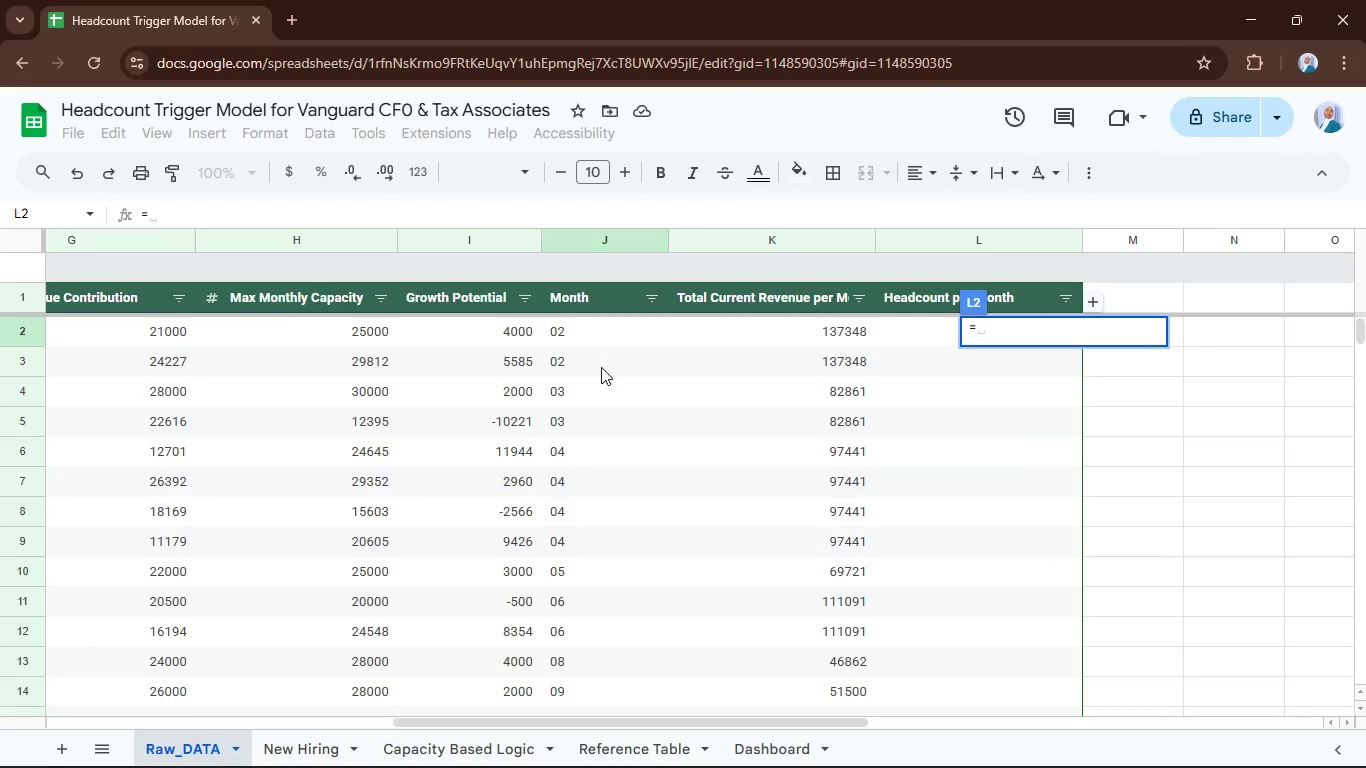 
type(filter)
key(Tab)
 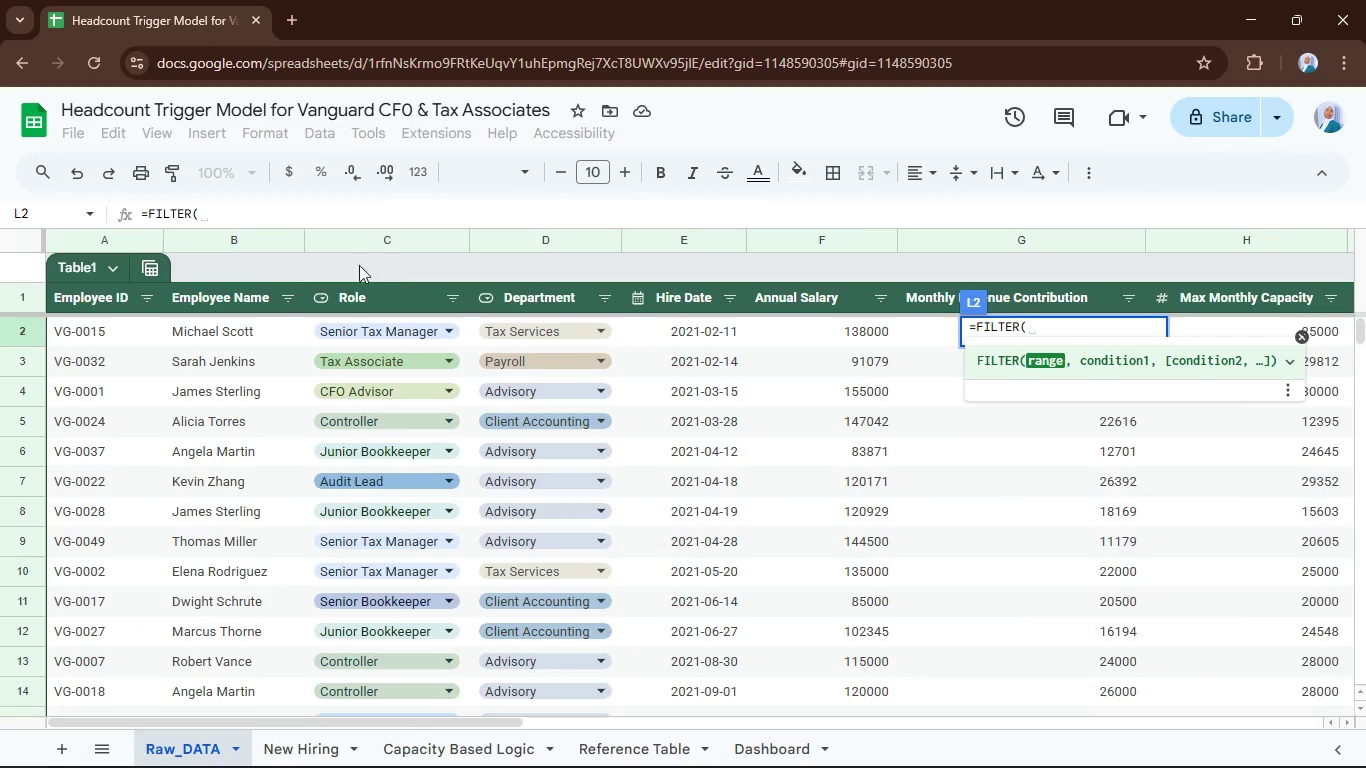 
left_click([232, 238])
 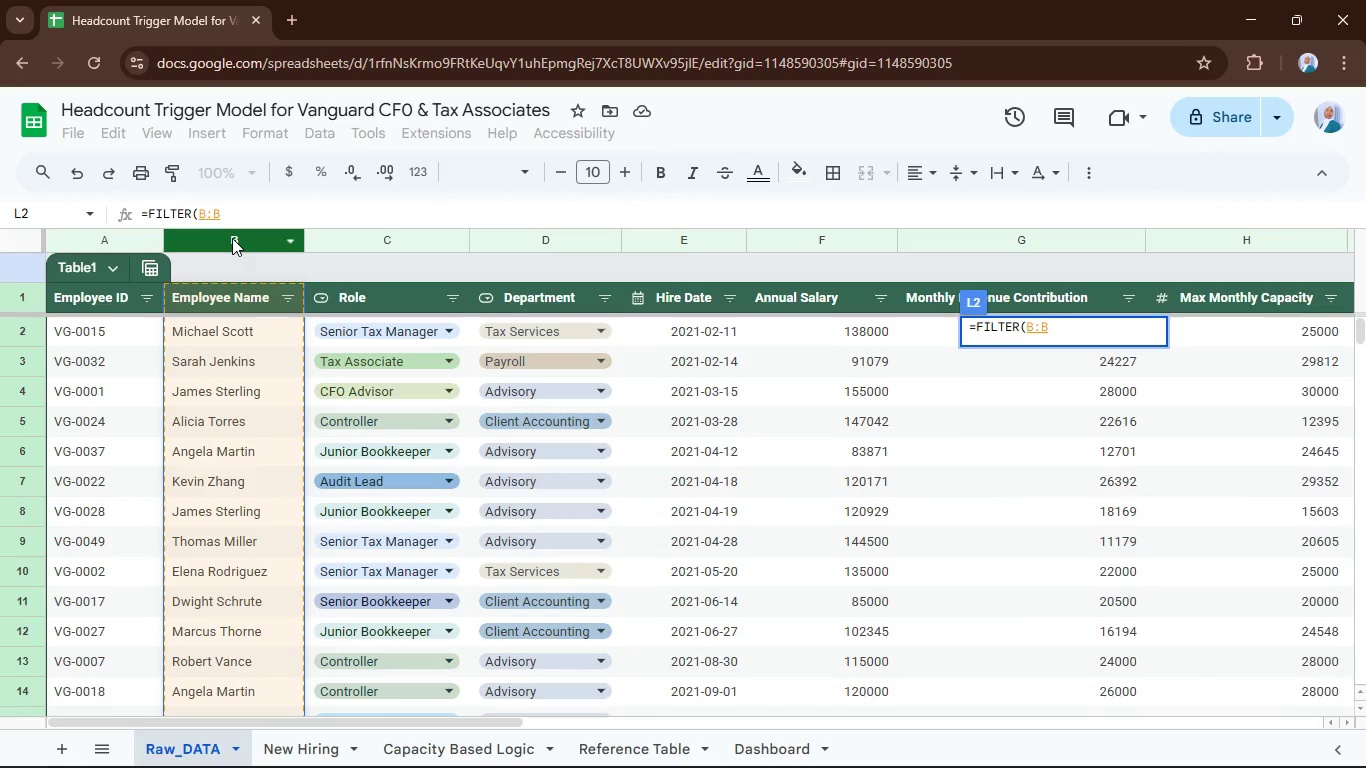 
key(Comma)
 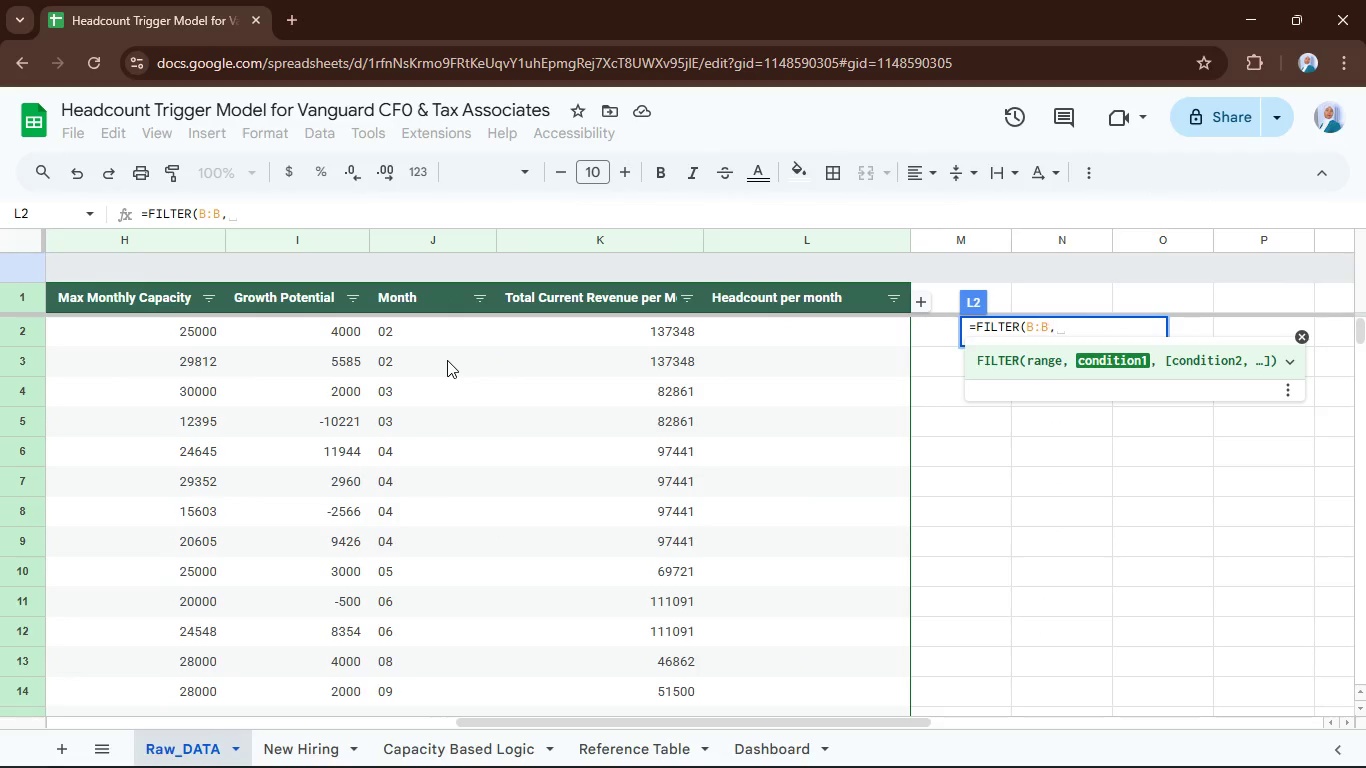 
wait(7.84)
 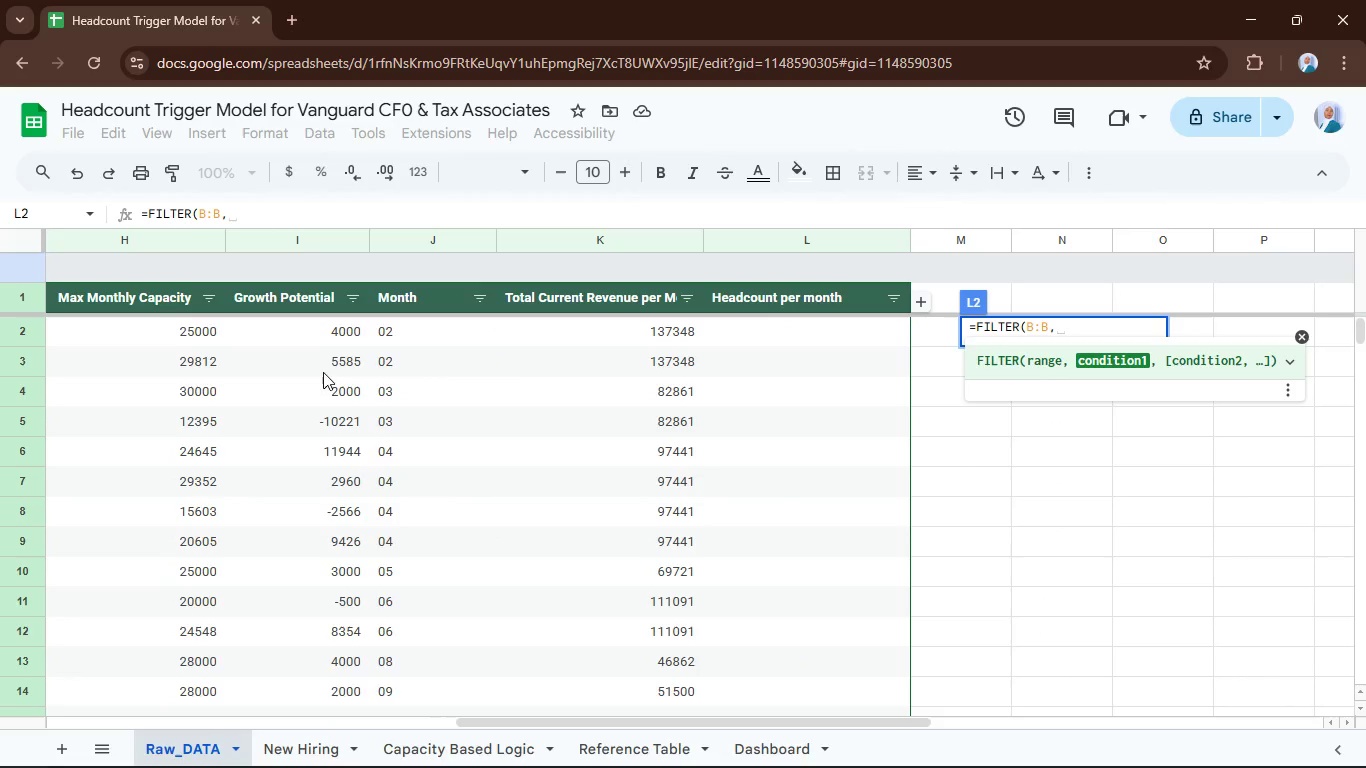 
left_click([430, 235])
 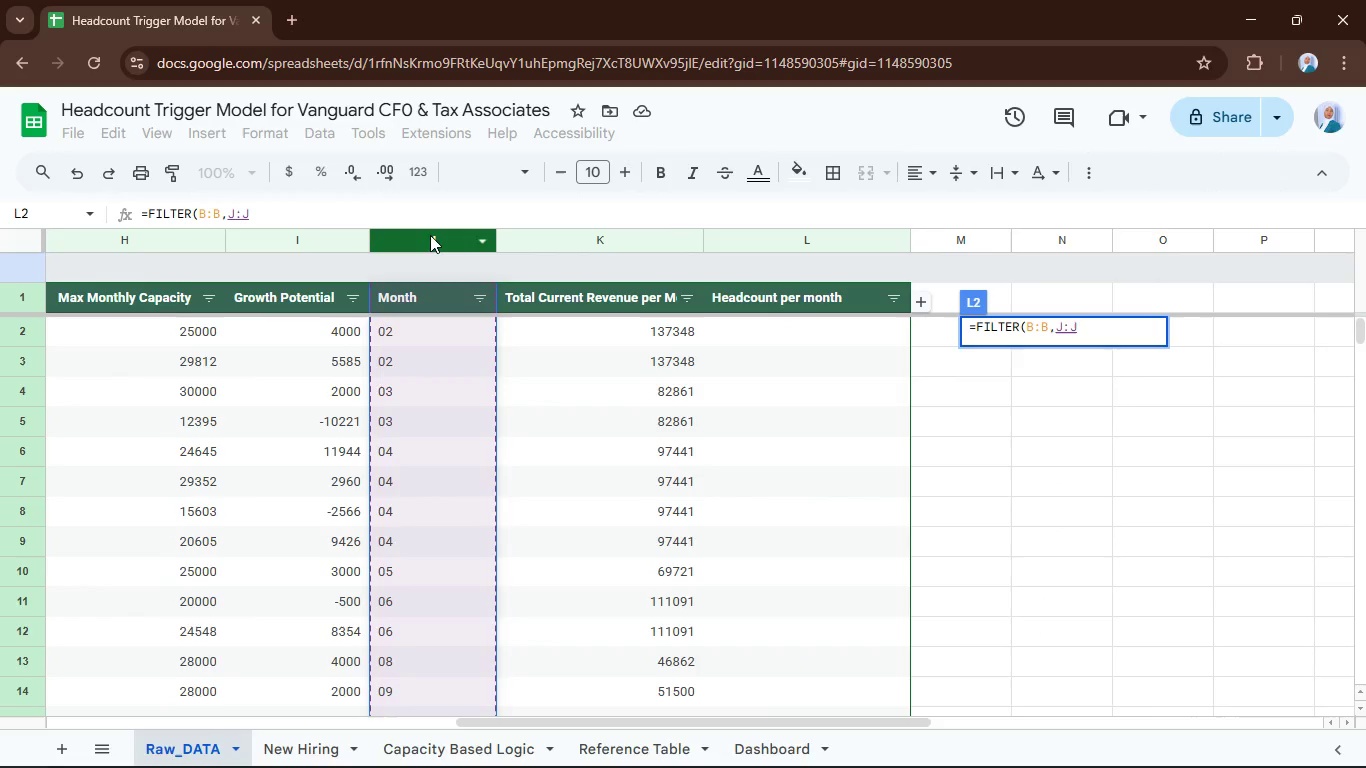 
key(Equal)
 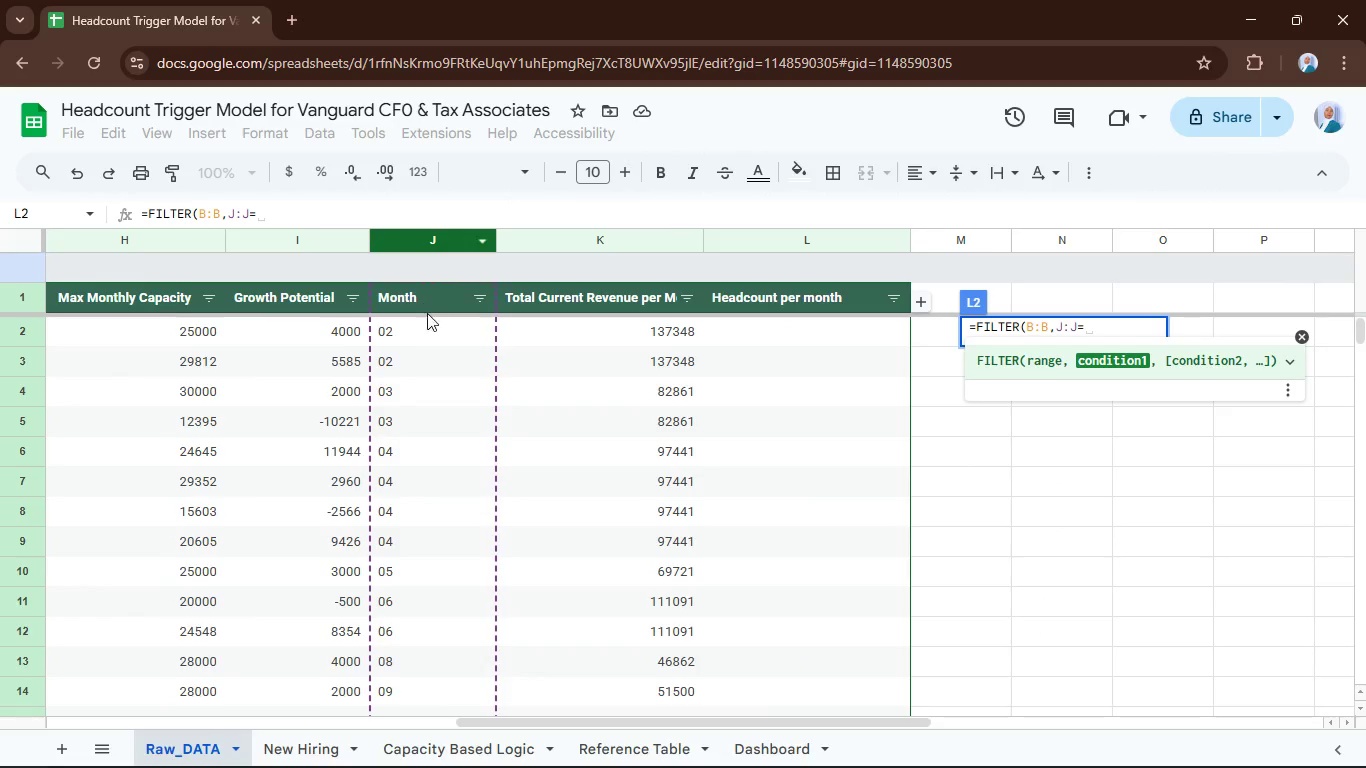 
left_click([430, 326])
 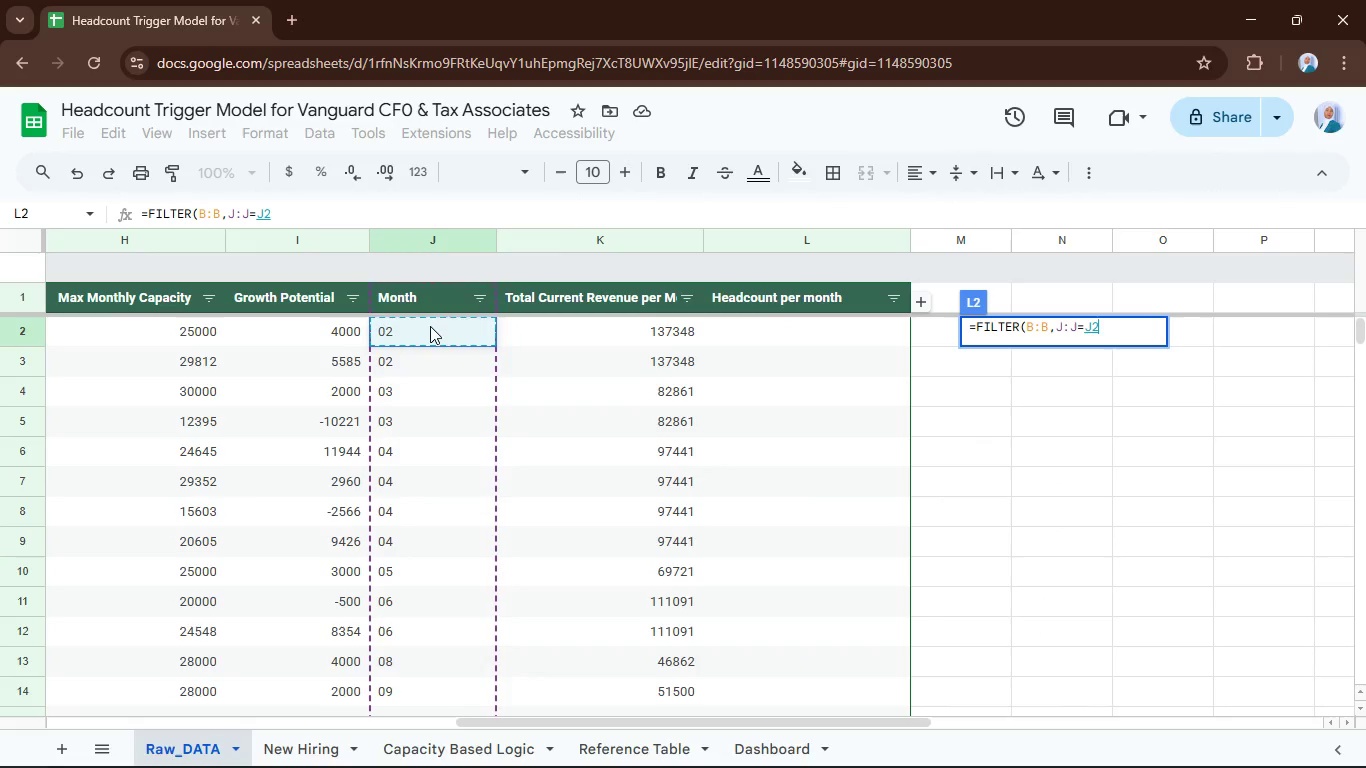 
key(Enter)
 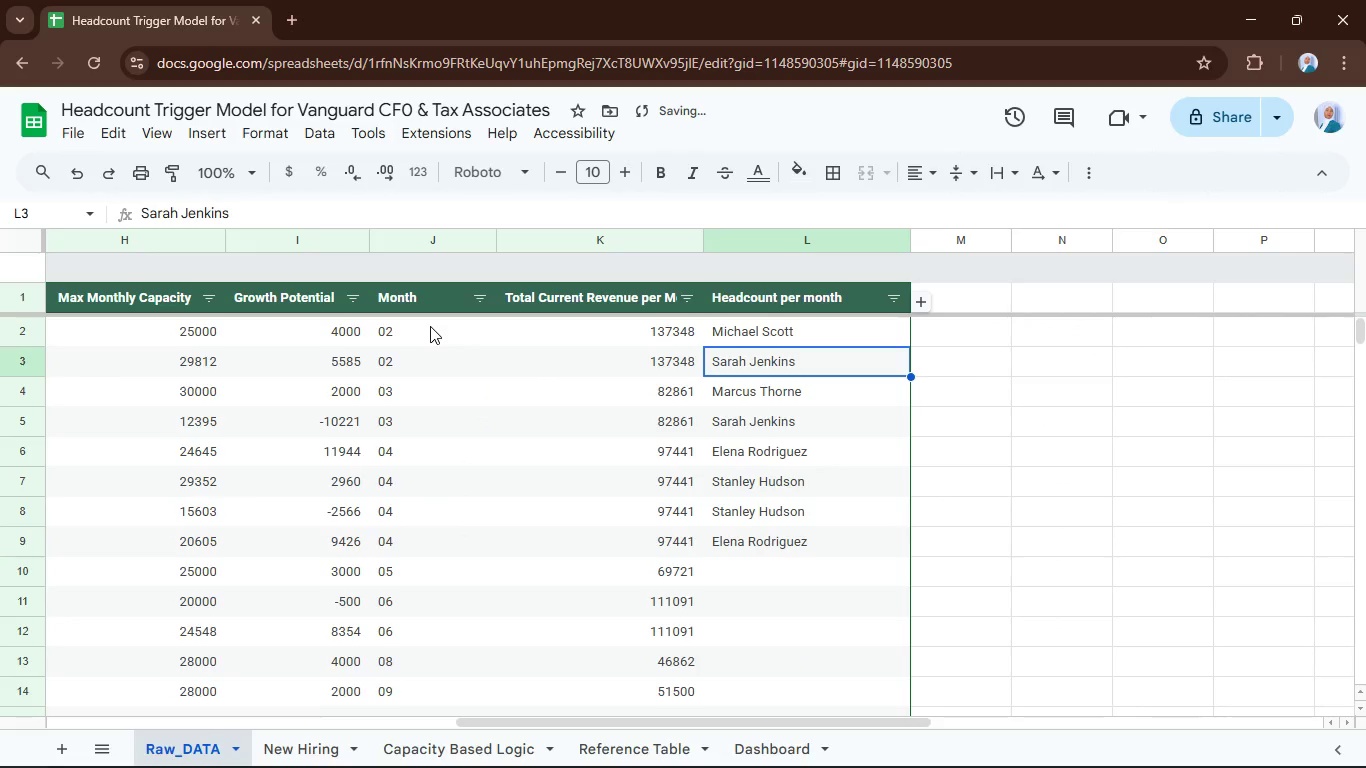 
key(ArrowUp)
 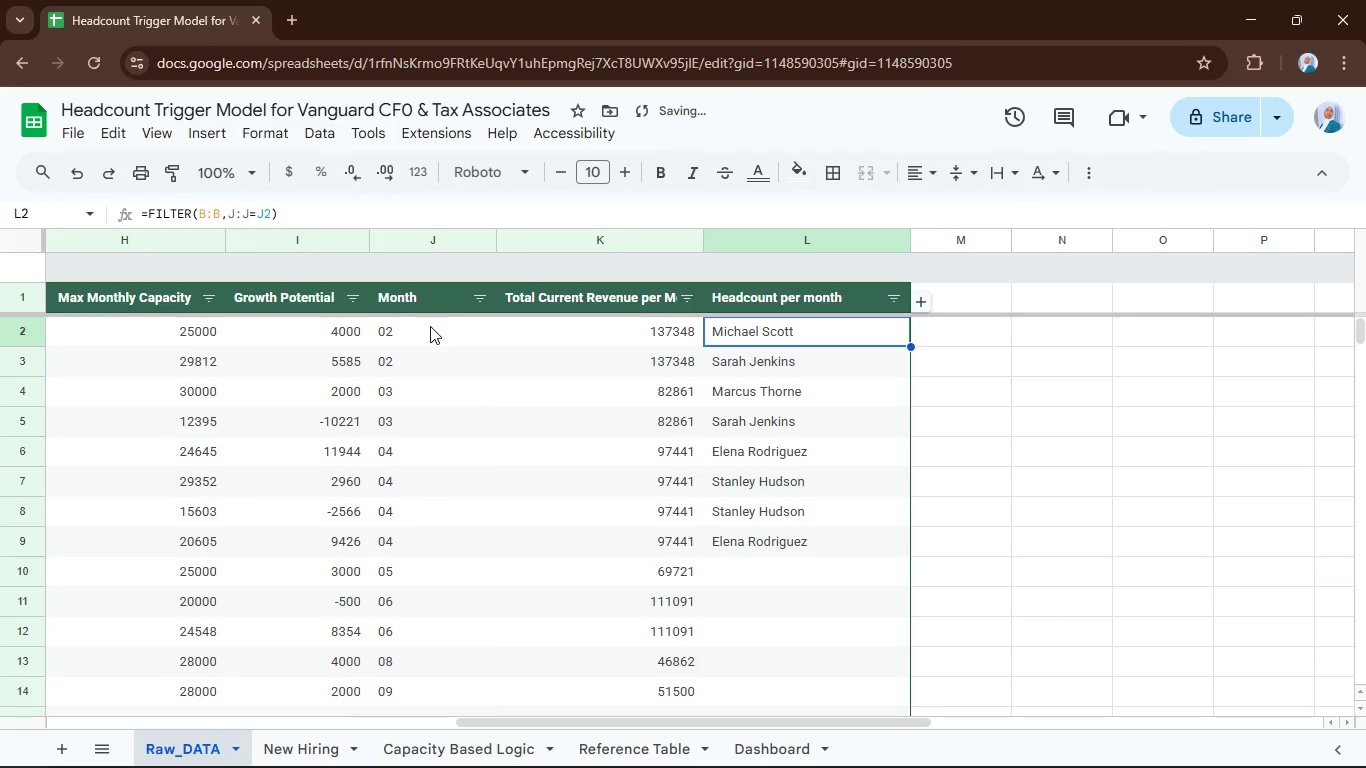 
key(Enter)
 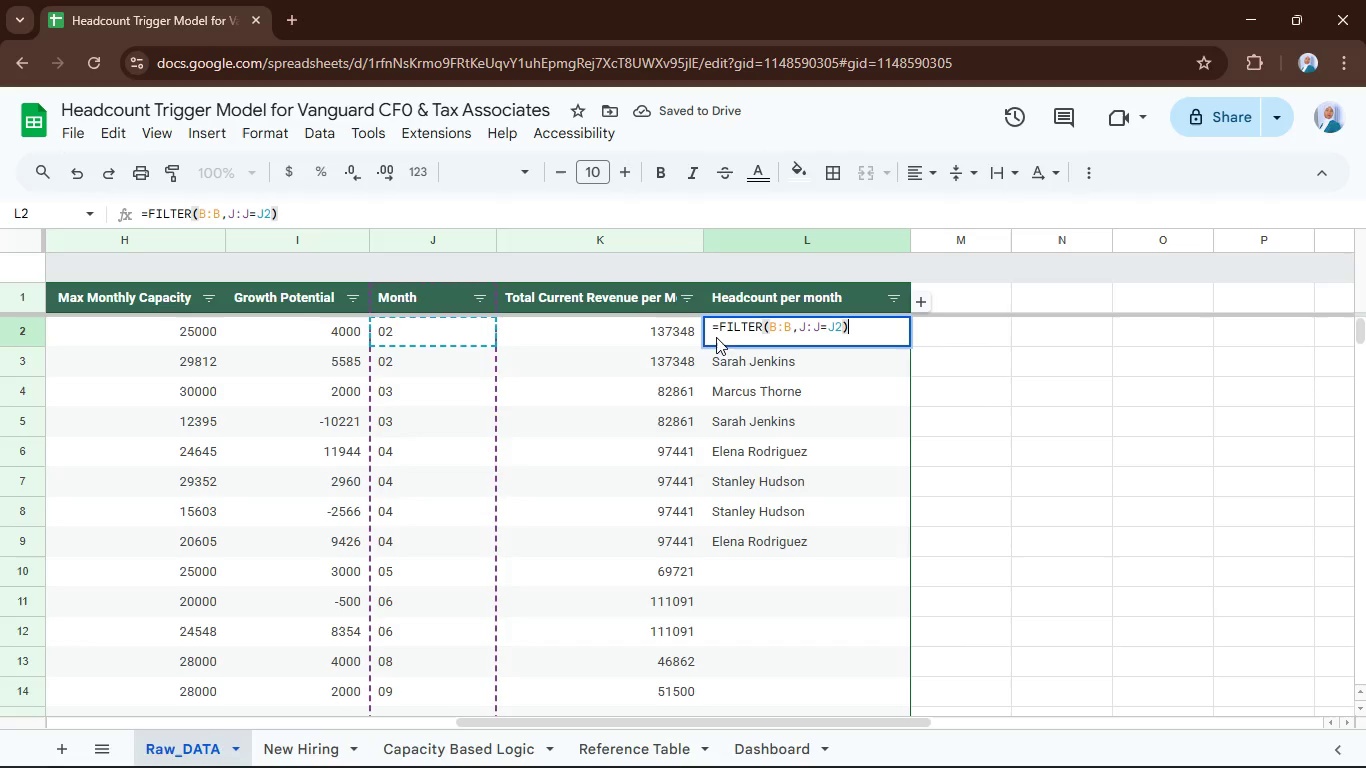 
left_click([716, 324])
 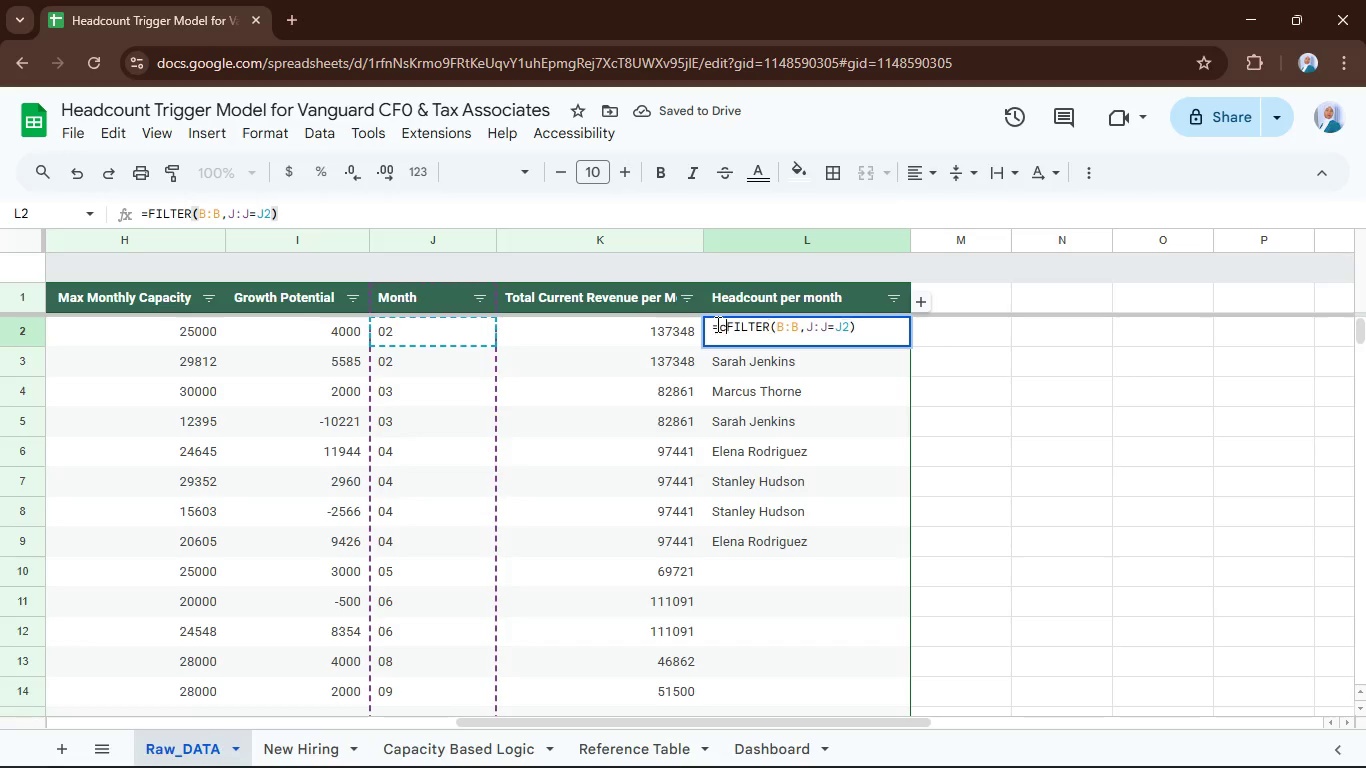 
type(countuni)
key(Backspace)
type(ique()
 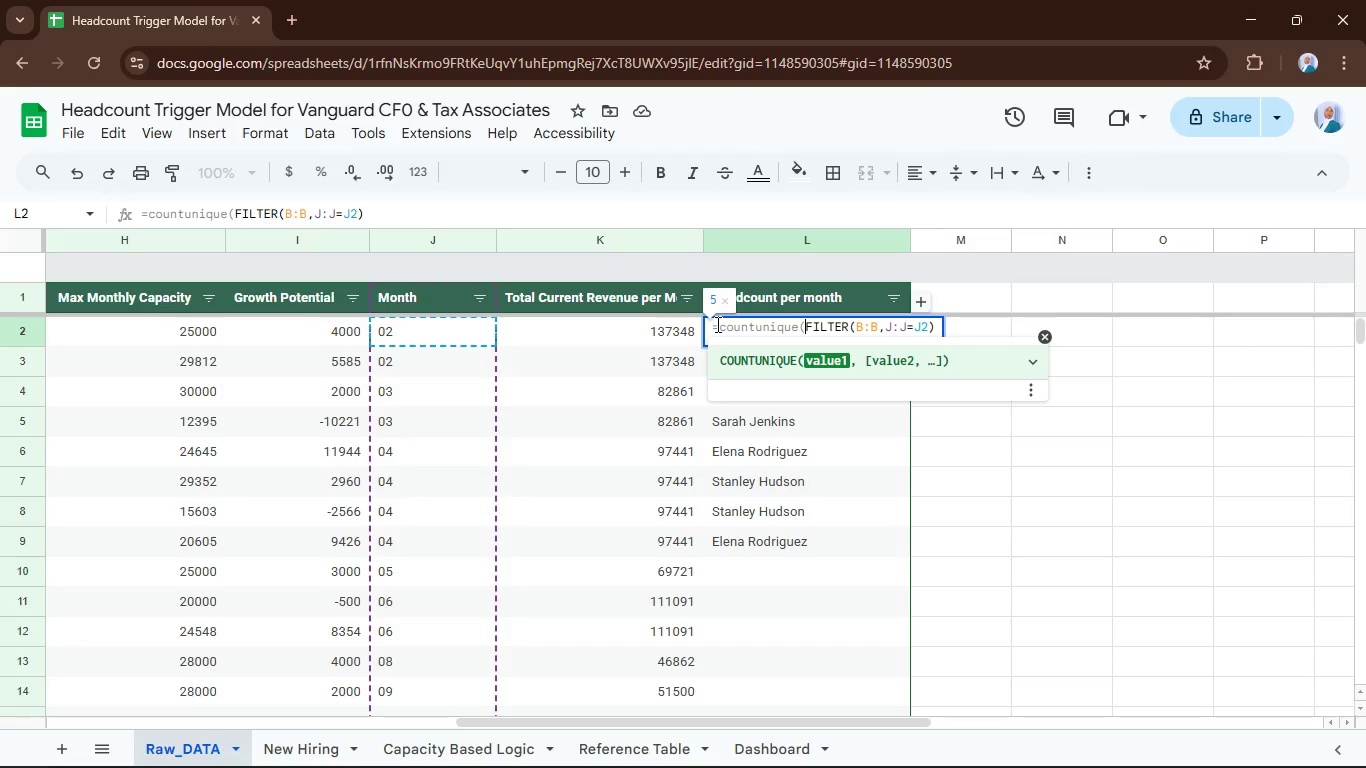 
left_click([789, 357])
 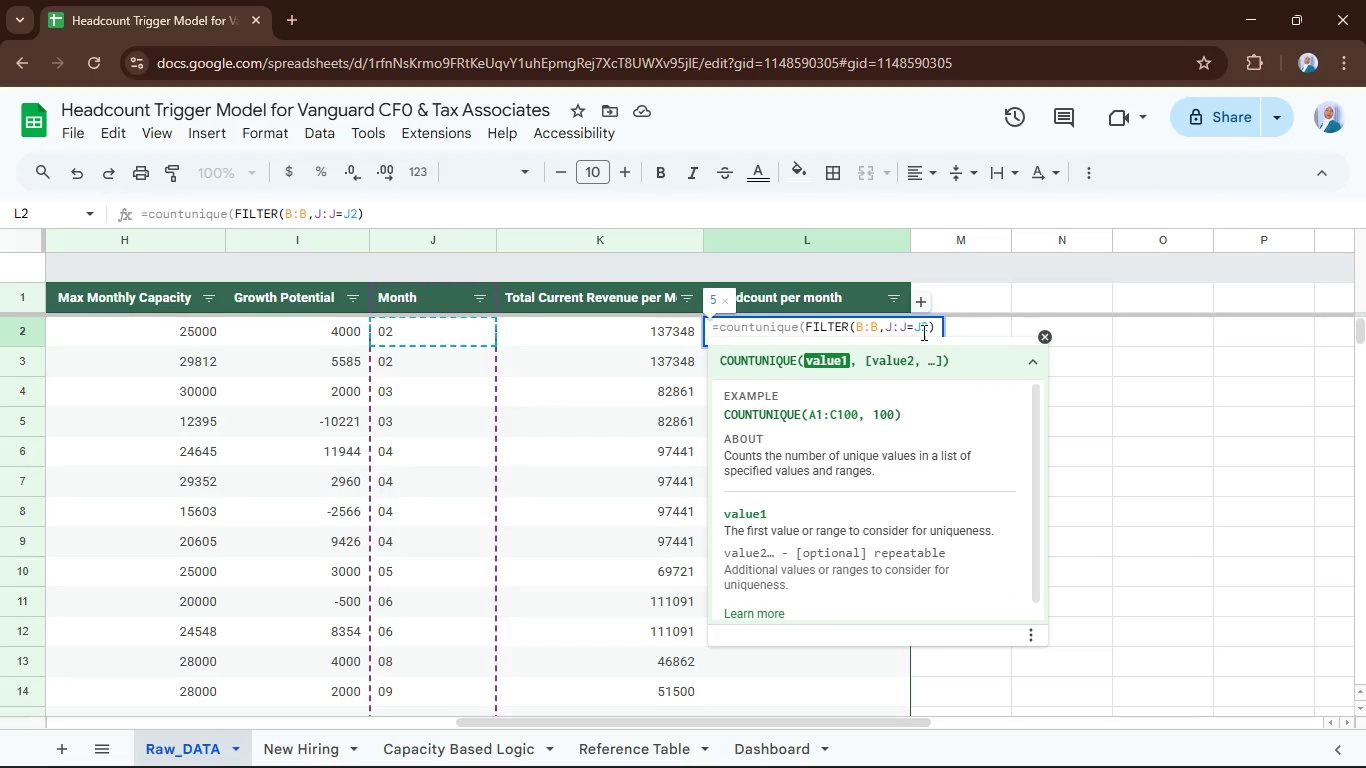 
left_click([936, 326])
 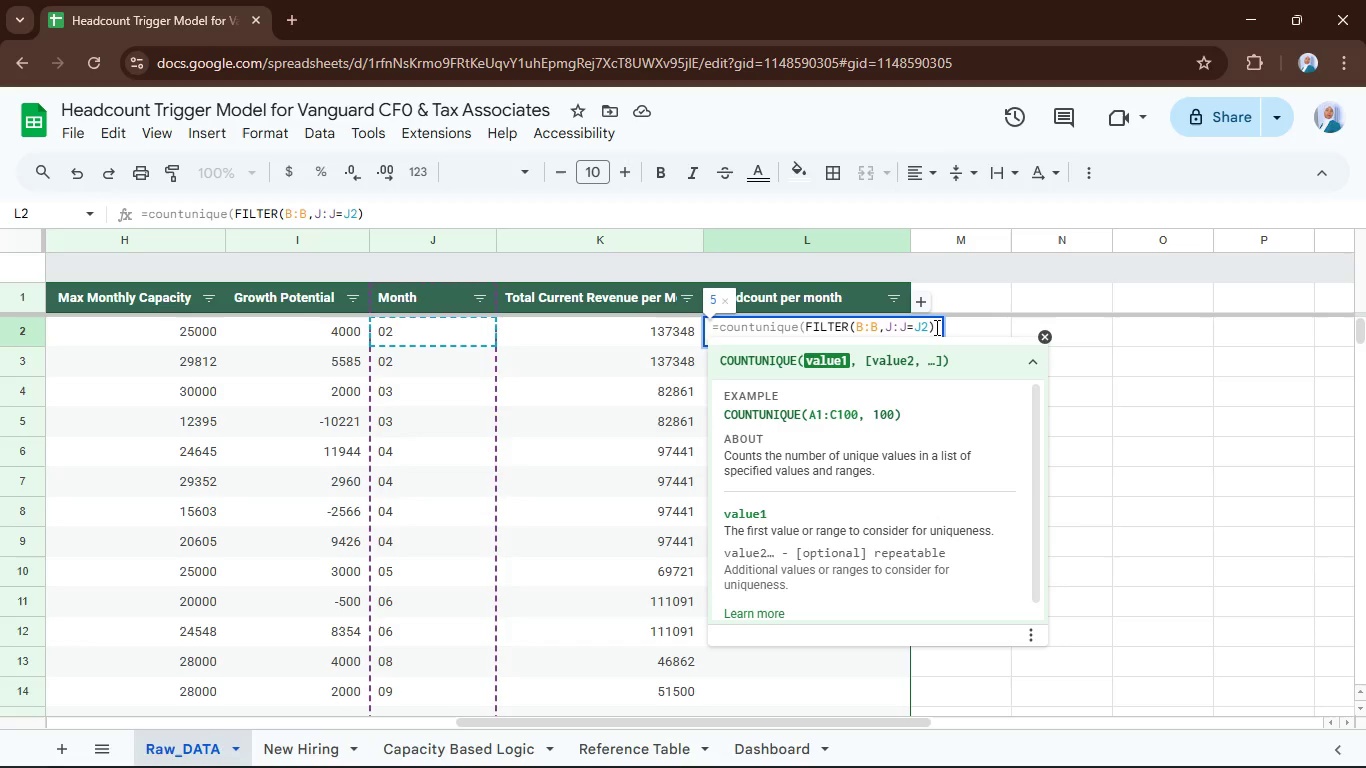 
left_click([935, 327])
 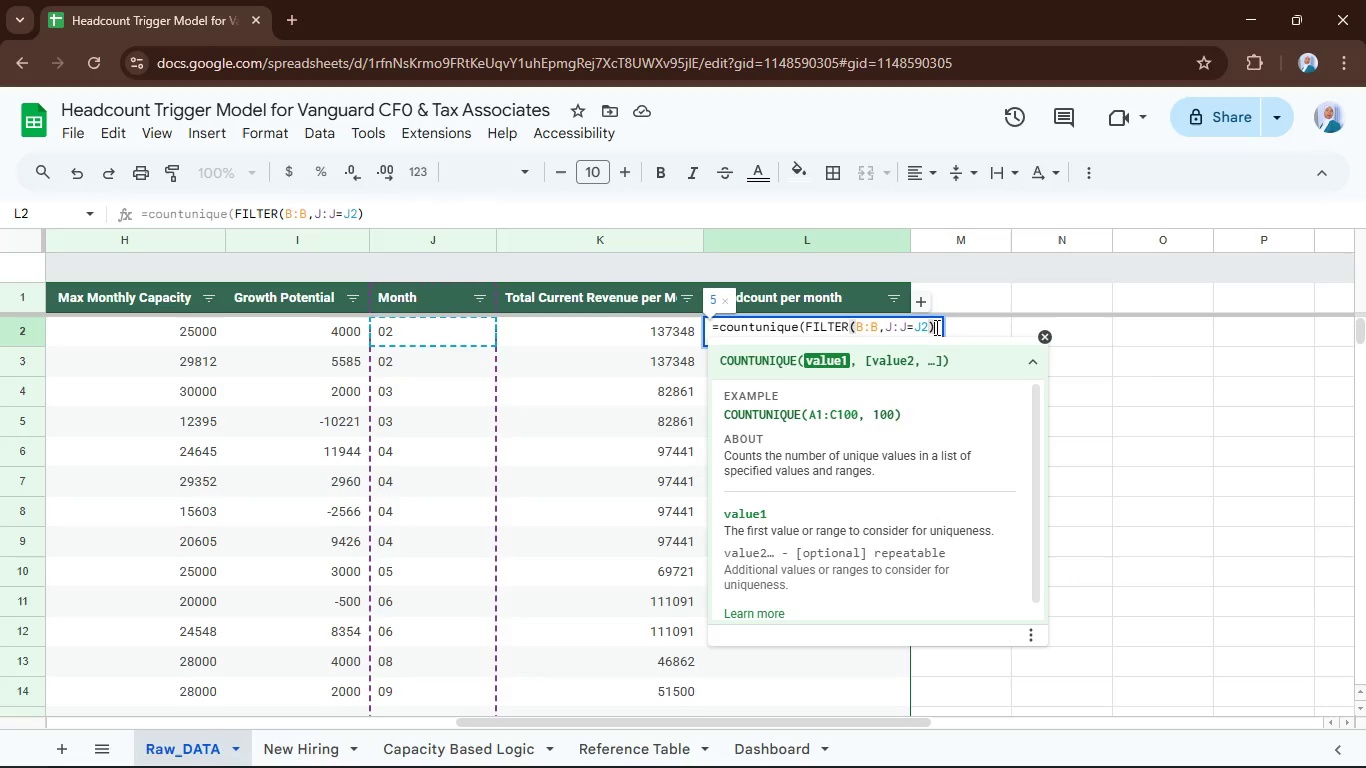 
key(Enter)
 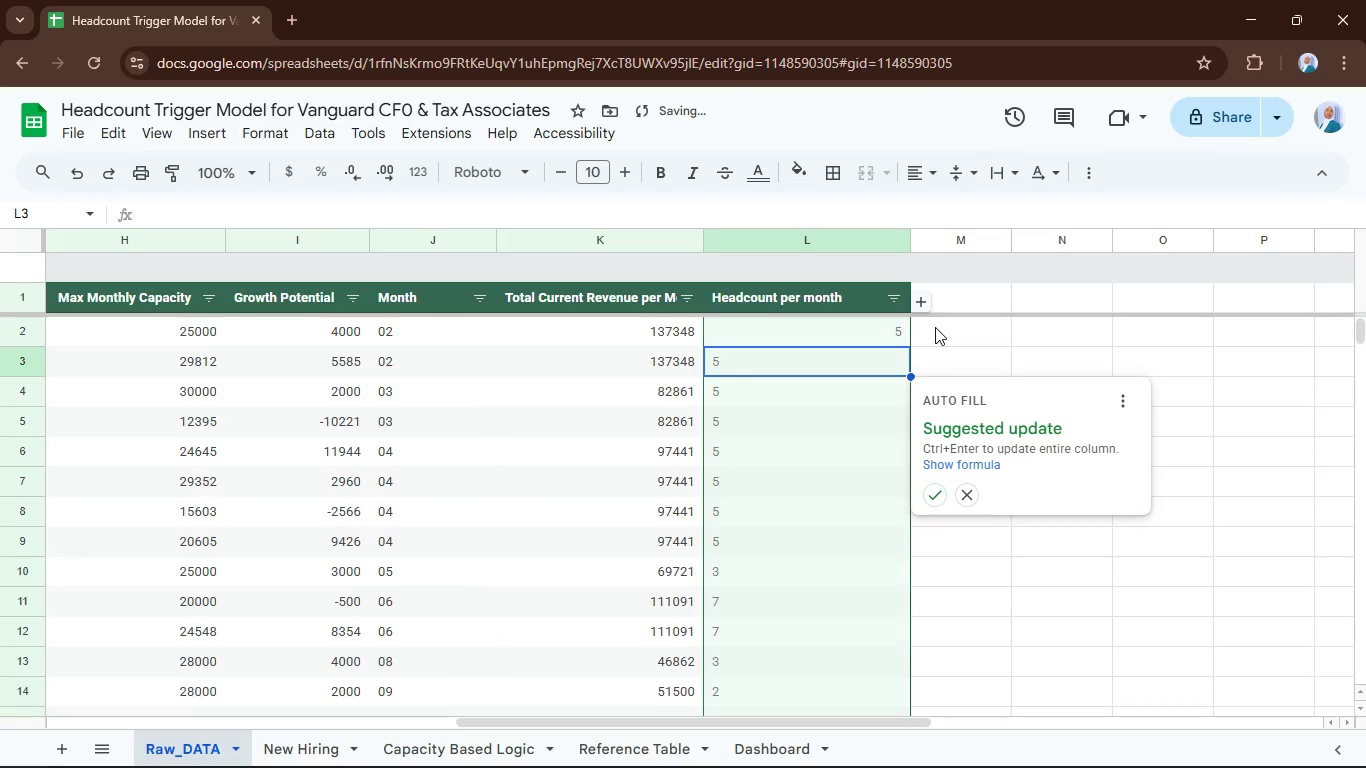 
key(Control+ControlRight)
 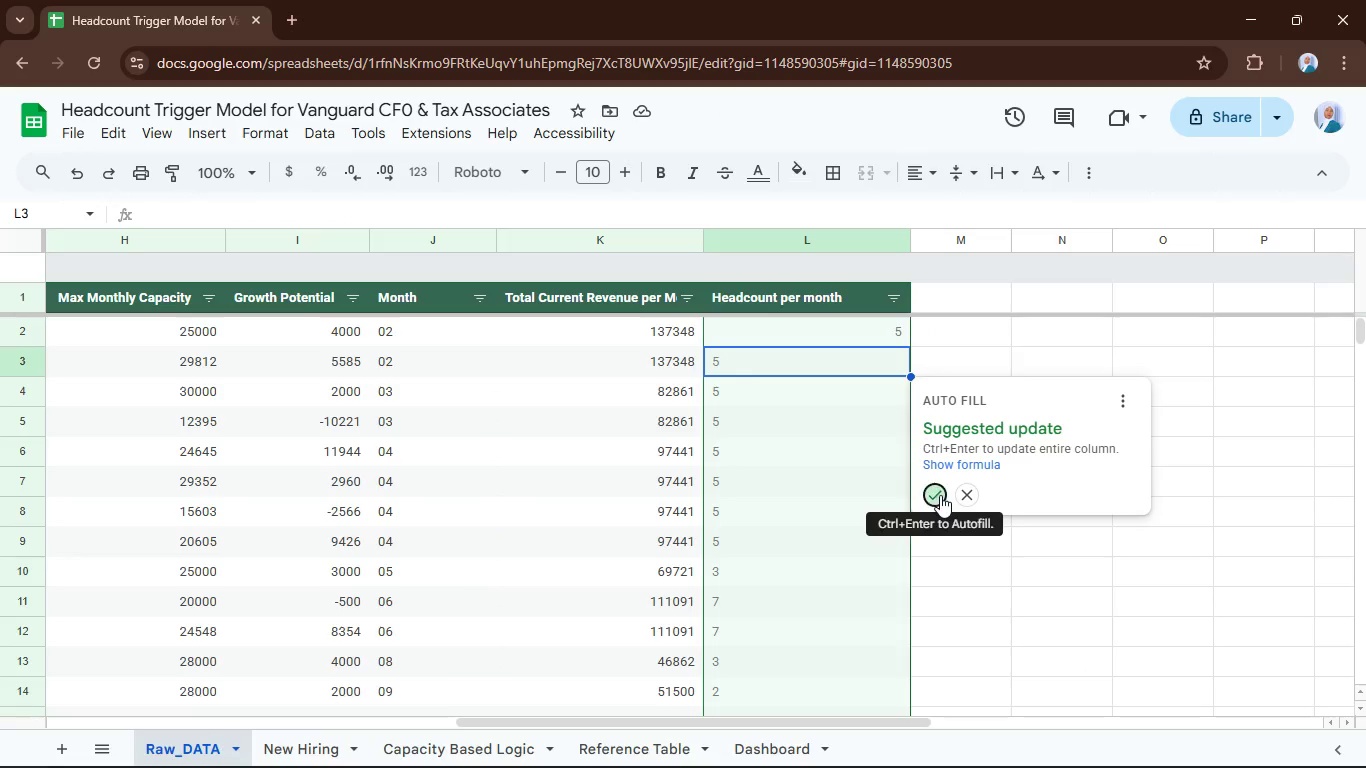 
wait(6.14)
 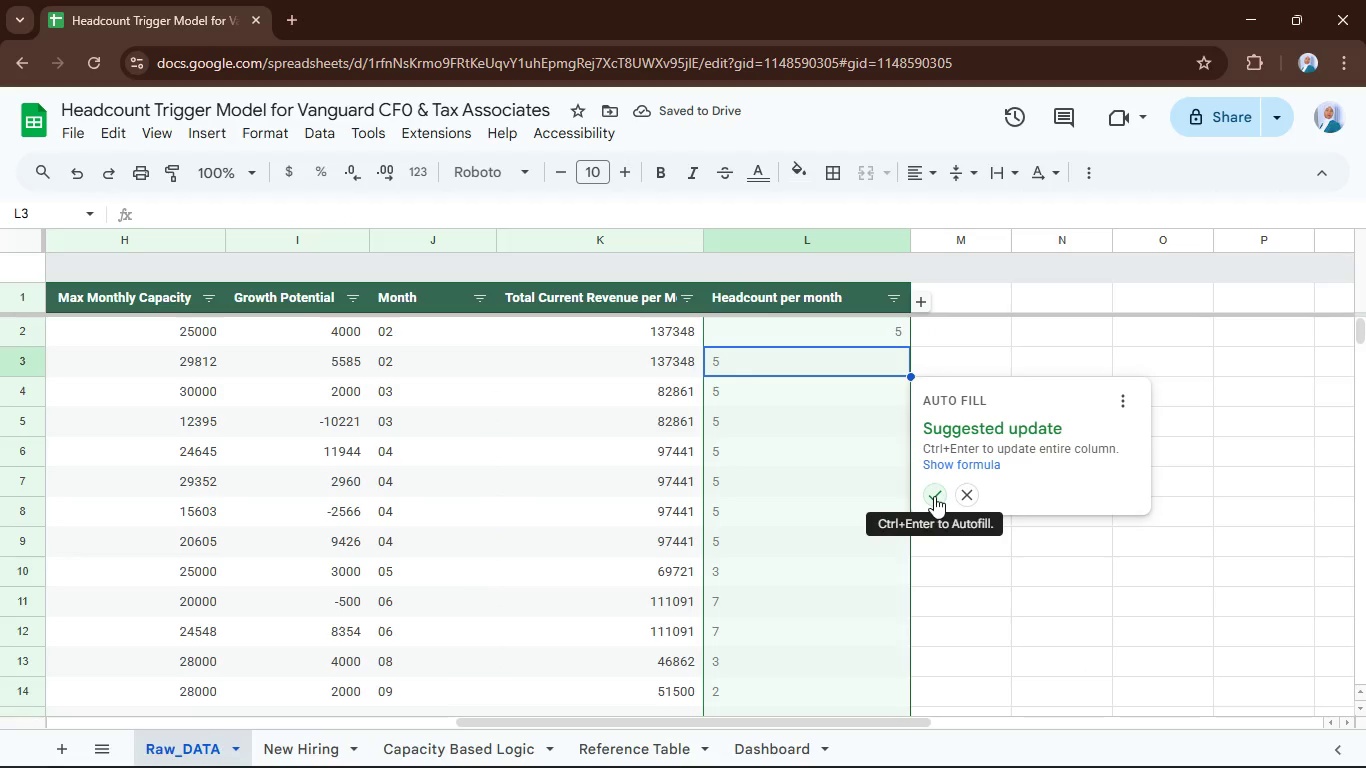 
left_click_drag(start_coordinate=[473, 296], to_coordinate=[479, 300])
 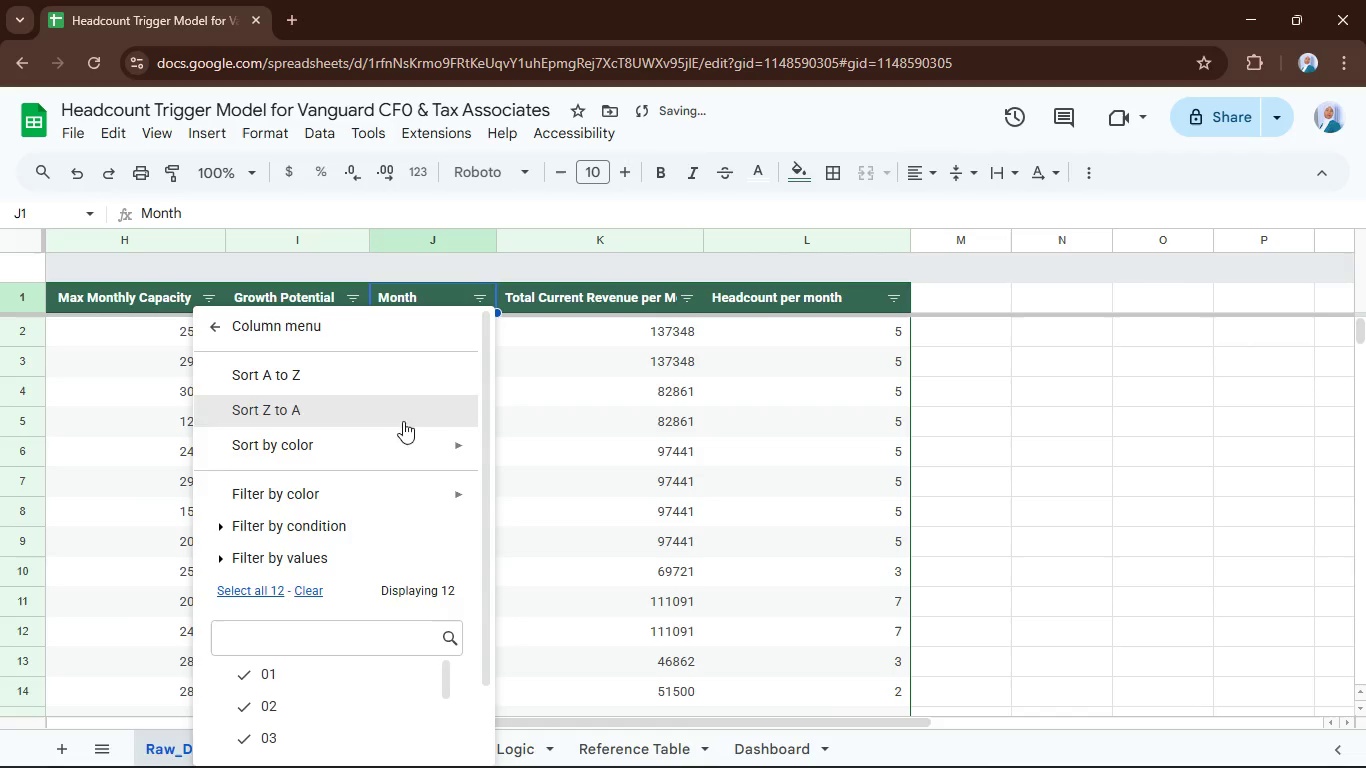 
scroll: coordinate [369, 656], scroll_direction: down, amount: 6.0
 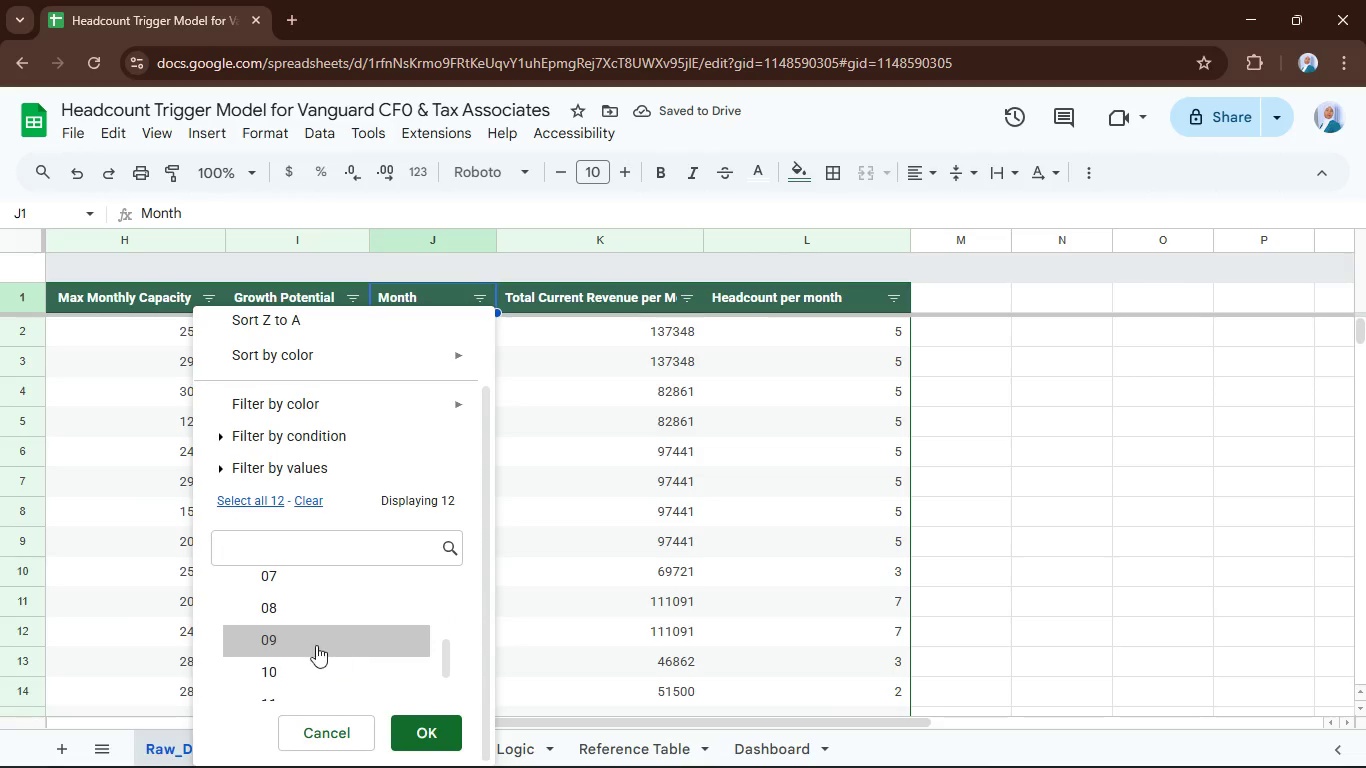 
left_click_drag(start_coordinate=[323, 656], to_coordinate=[332, 660])
 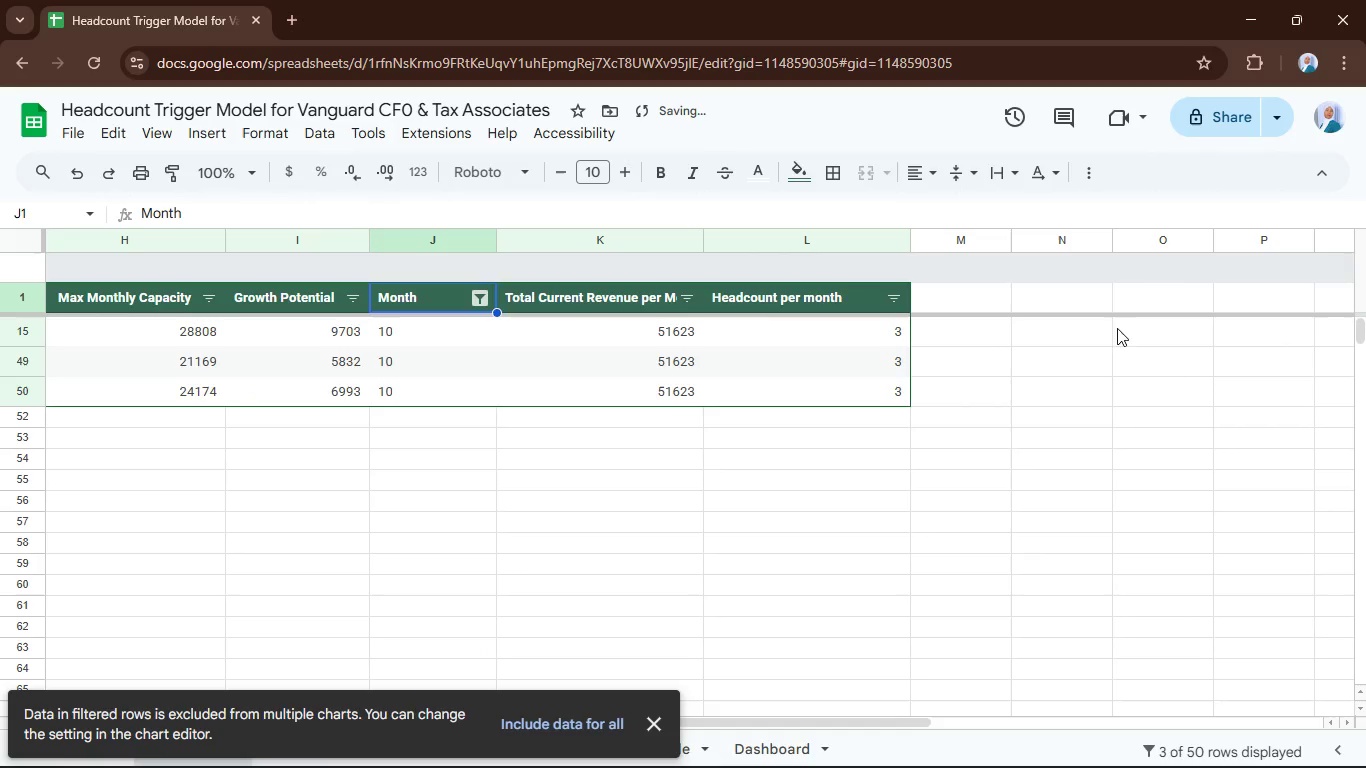 
scroll: coordinate [856, 381], scroll_direction: up, amount: 2.0
 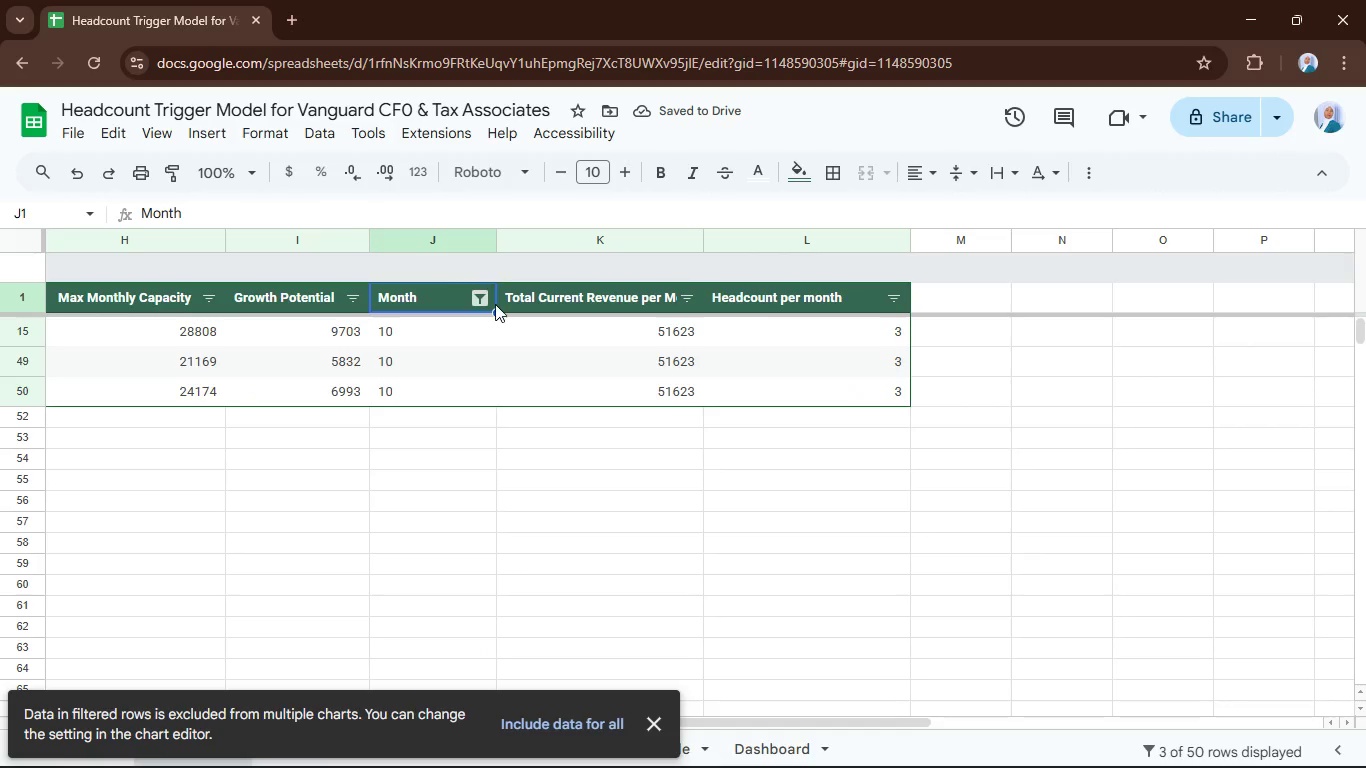 
left_click([485, 302])
 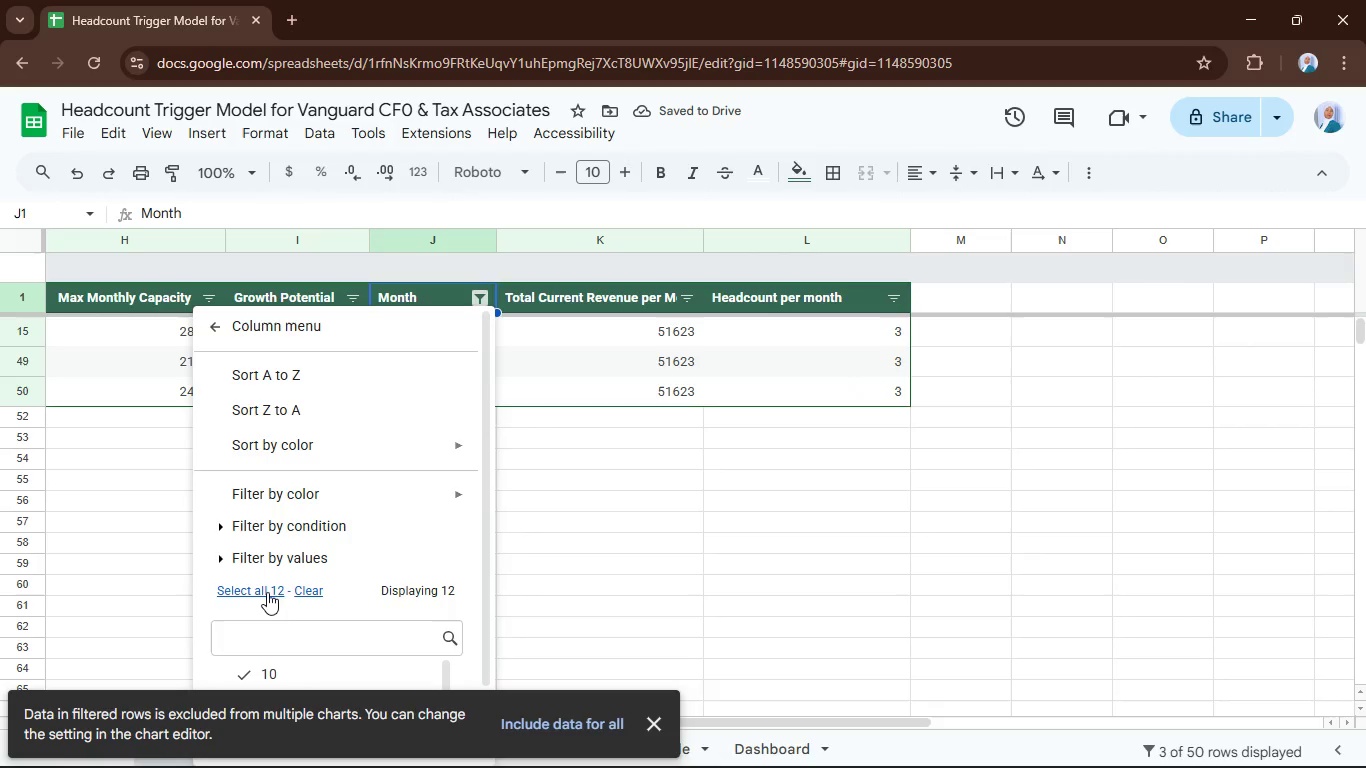 
left_click([262, 588])
 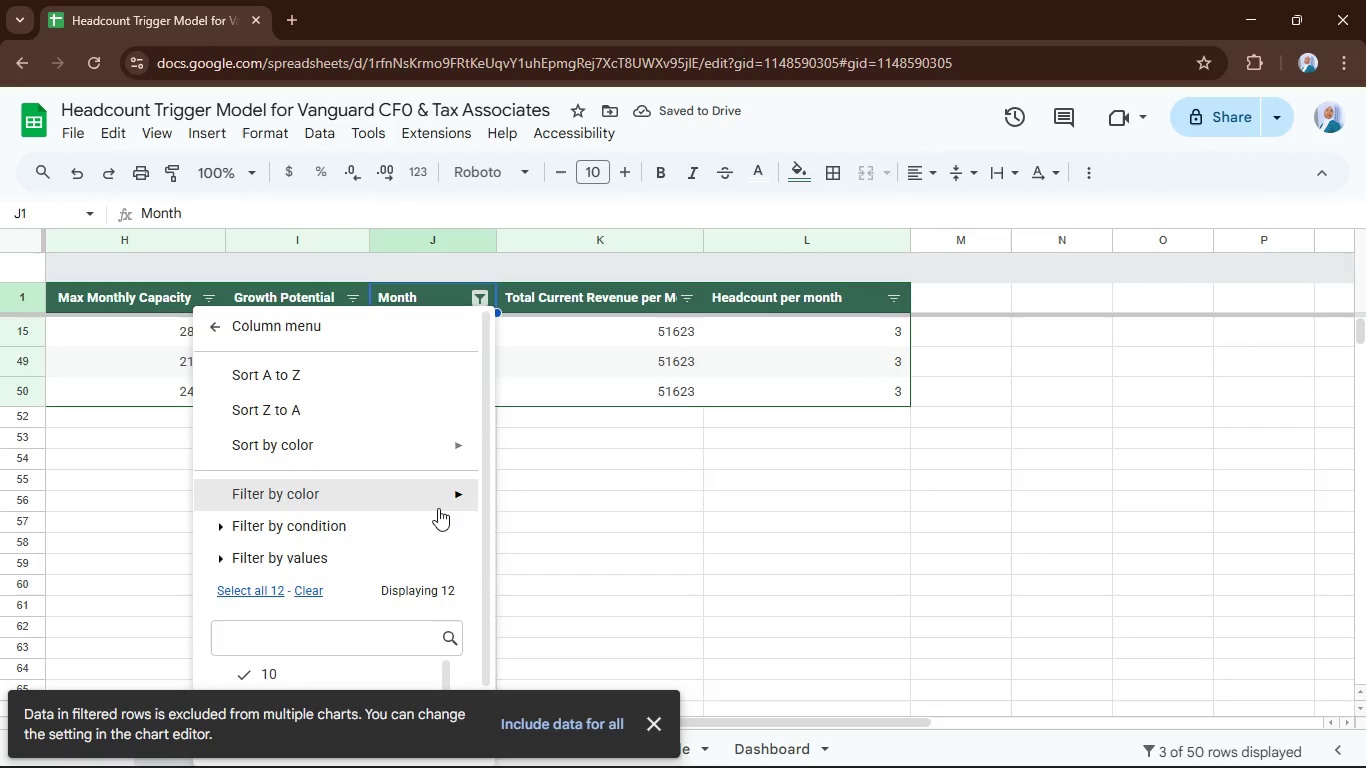 
scroll: coordinate [443, 527], scroll_direction: down, amount: 3.0
 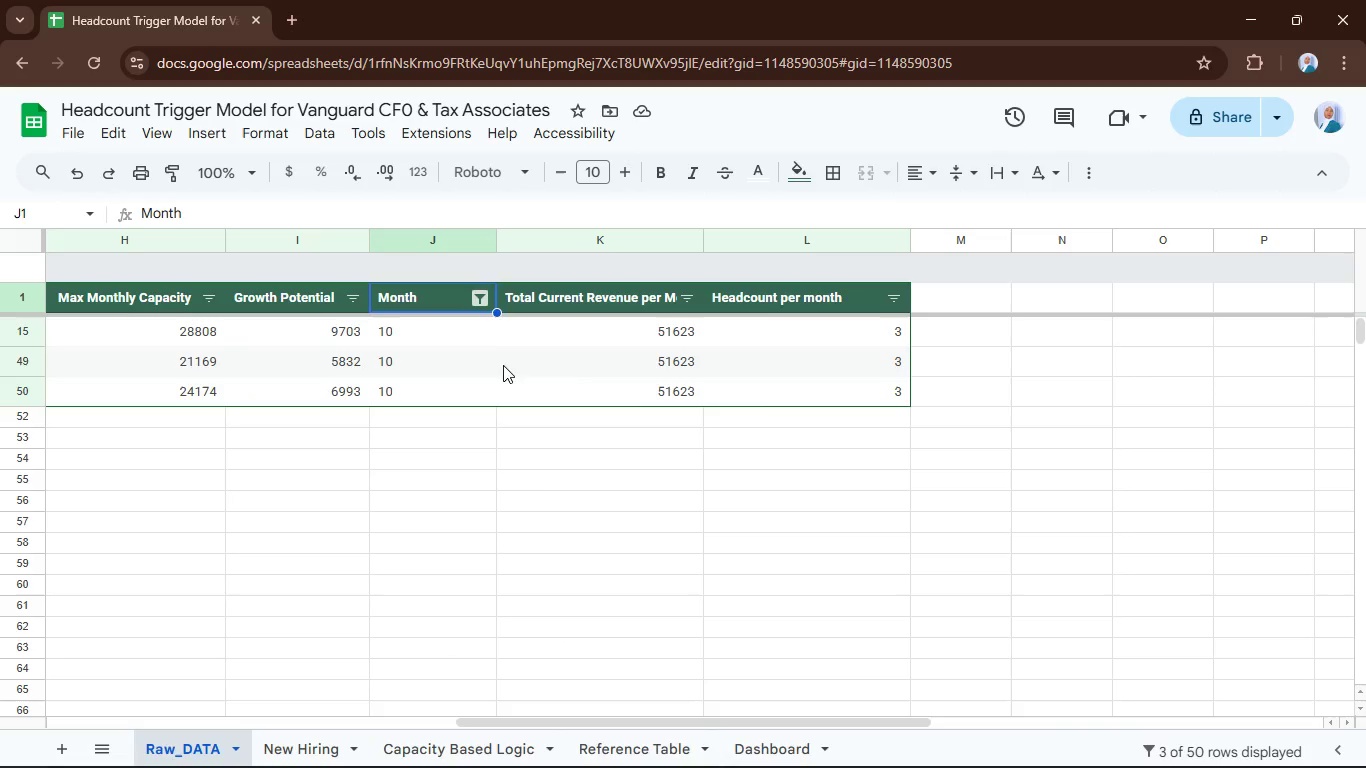 
left_click([483, 306])
 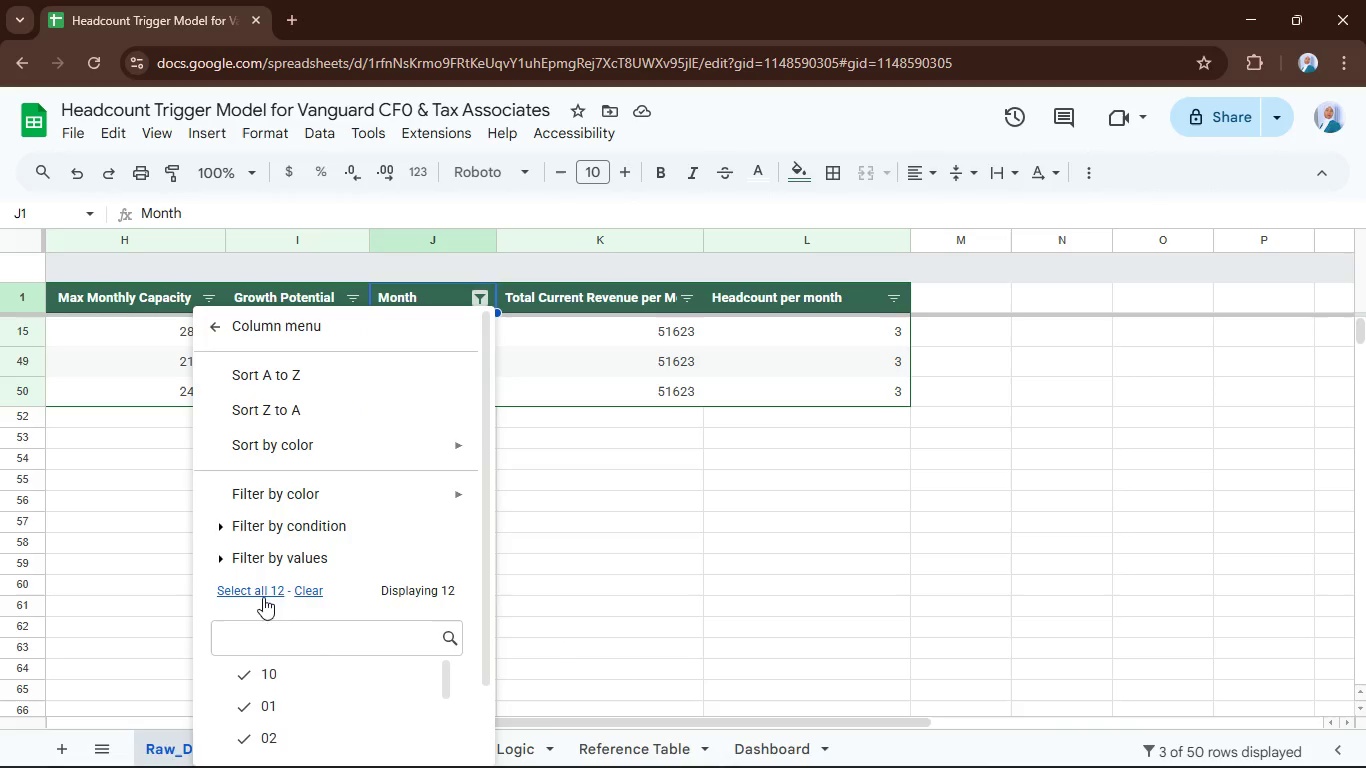 
scroll: coordinate [399, 581], scroll_direction: down, amount: 6.0
 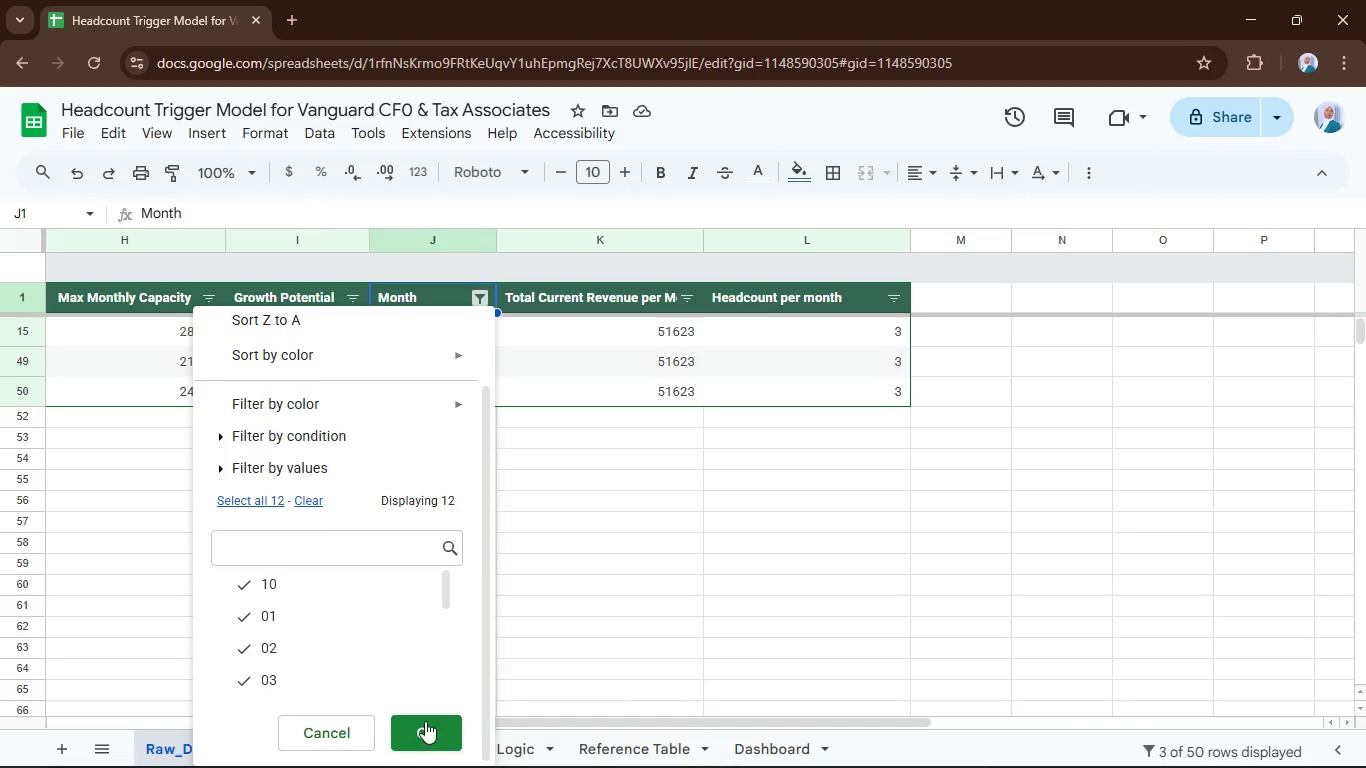 
left_click_drag(start_coordinate=[434, 726], to_coordinate=[436, 733])
 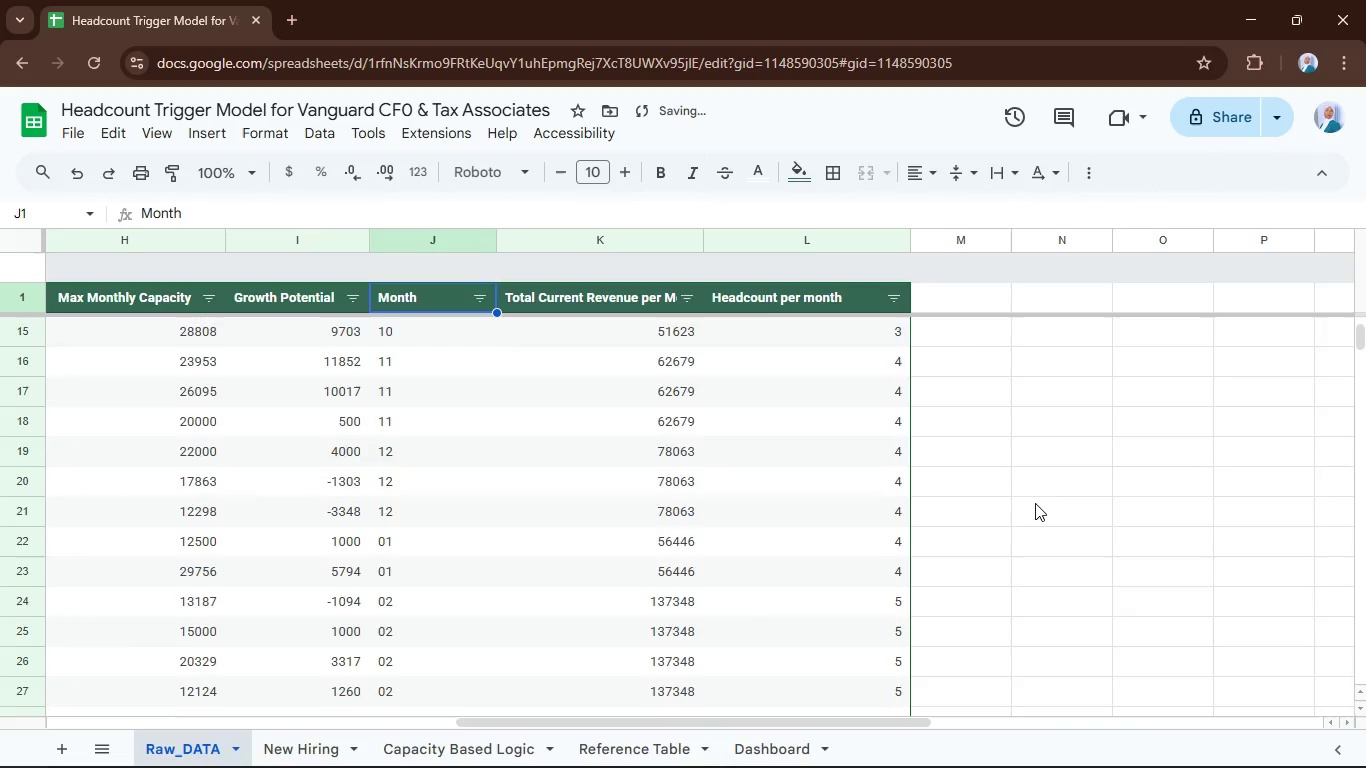 
scroll: coordinate [1054, 470], scroll_direction: up, amount: 10.0
 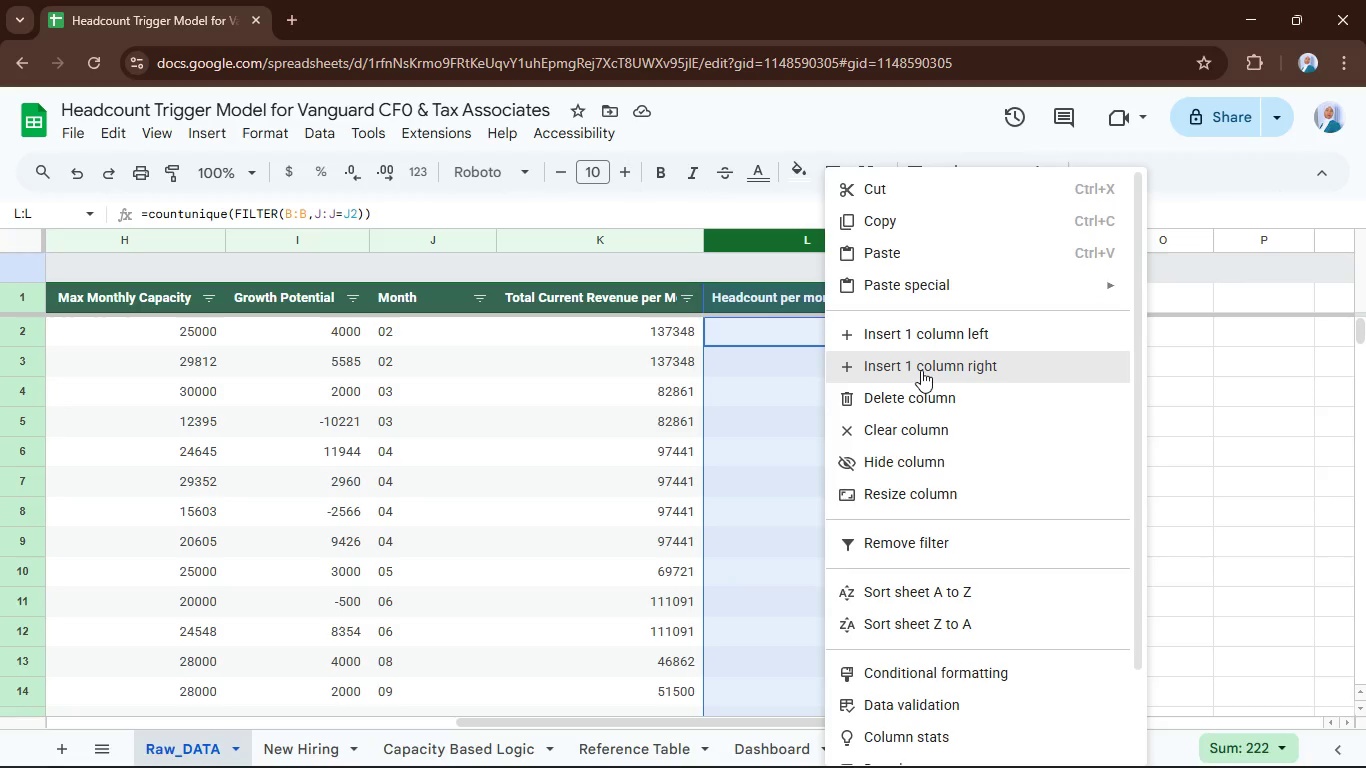 
wait(15.98)
 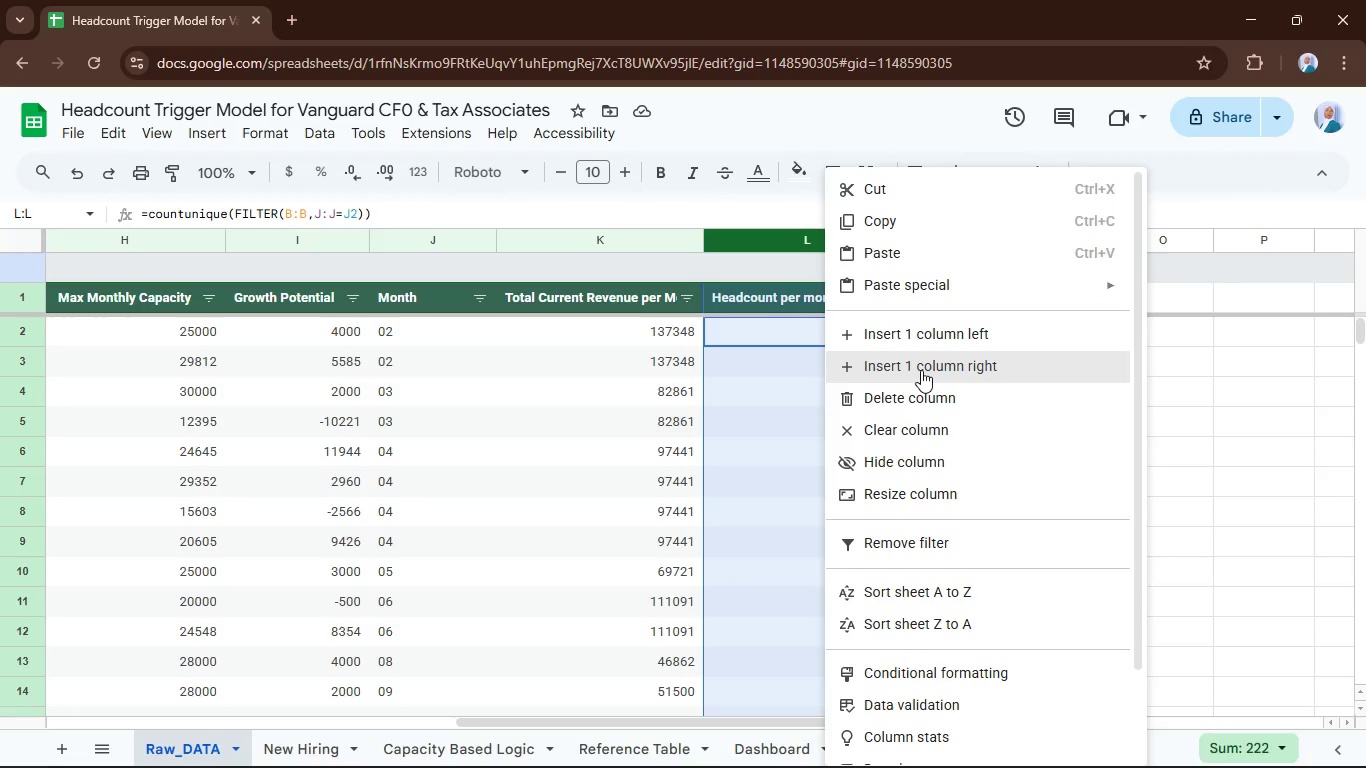 
key(Equal)
 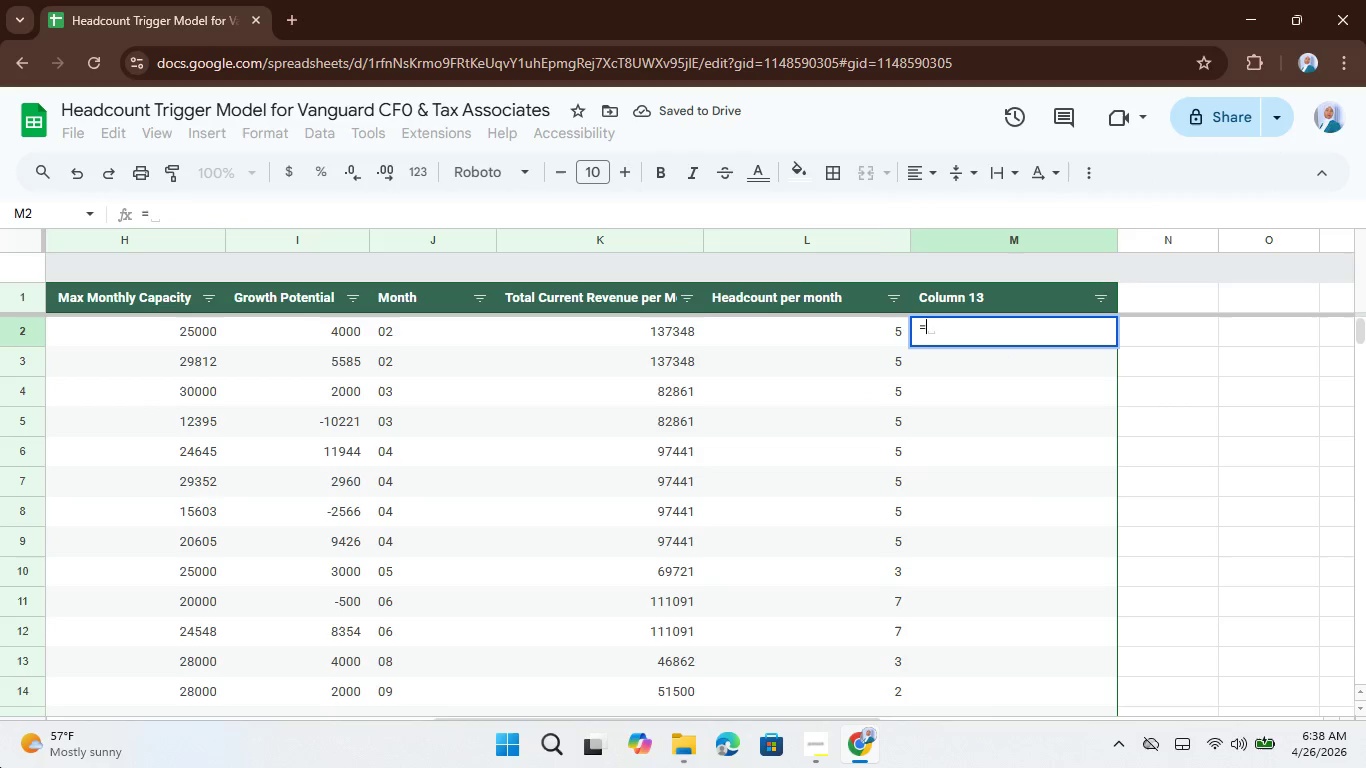 
key(ArrowLeft)
 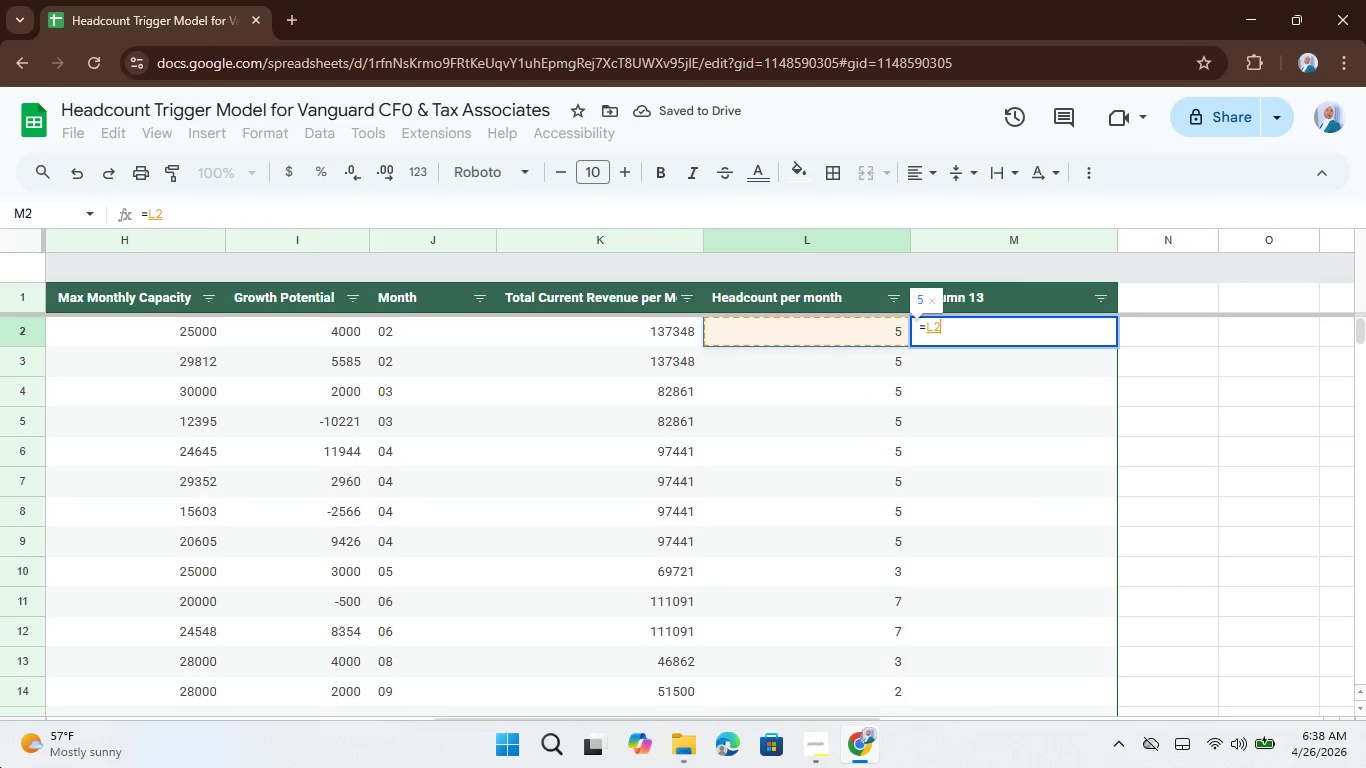 
key(ArrowLeft)
 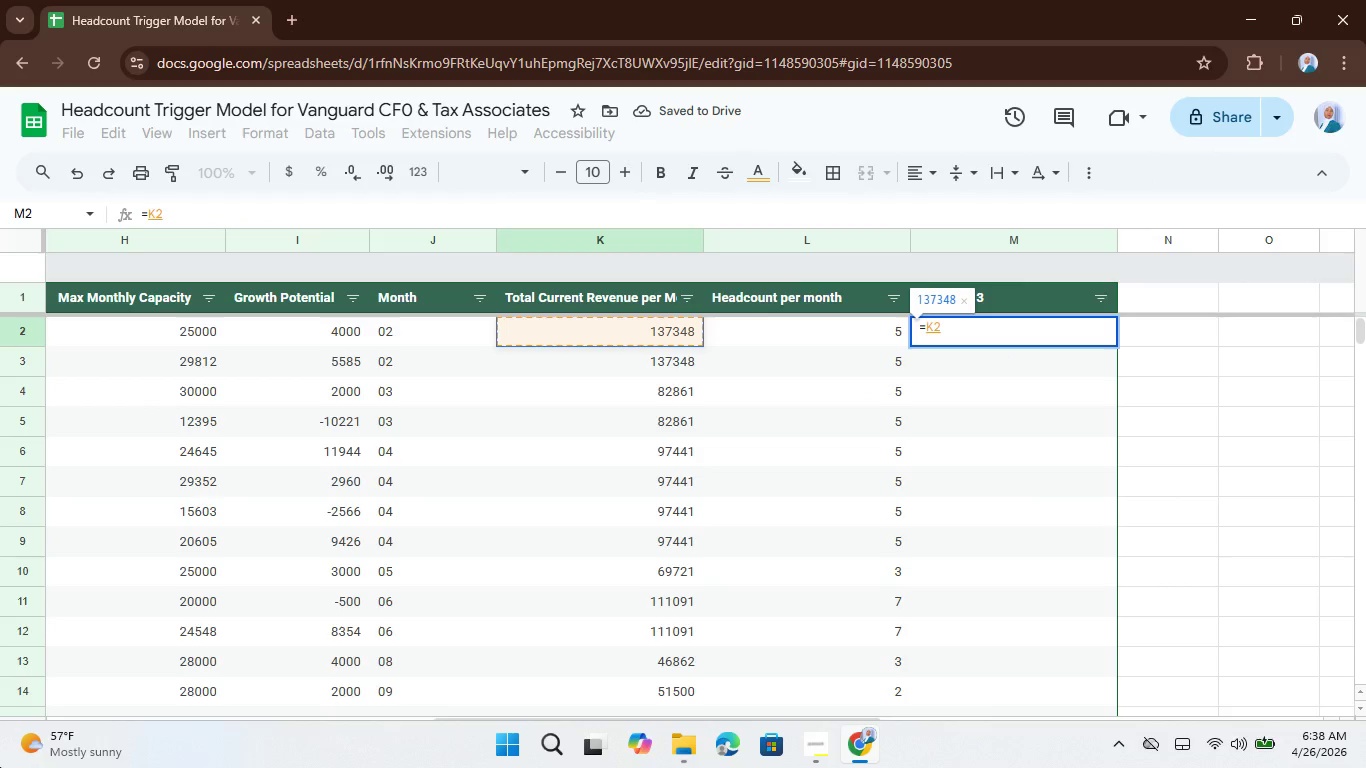 
key(Slash)
 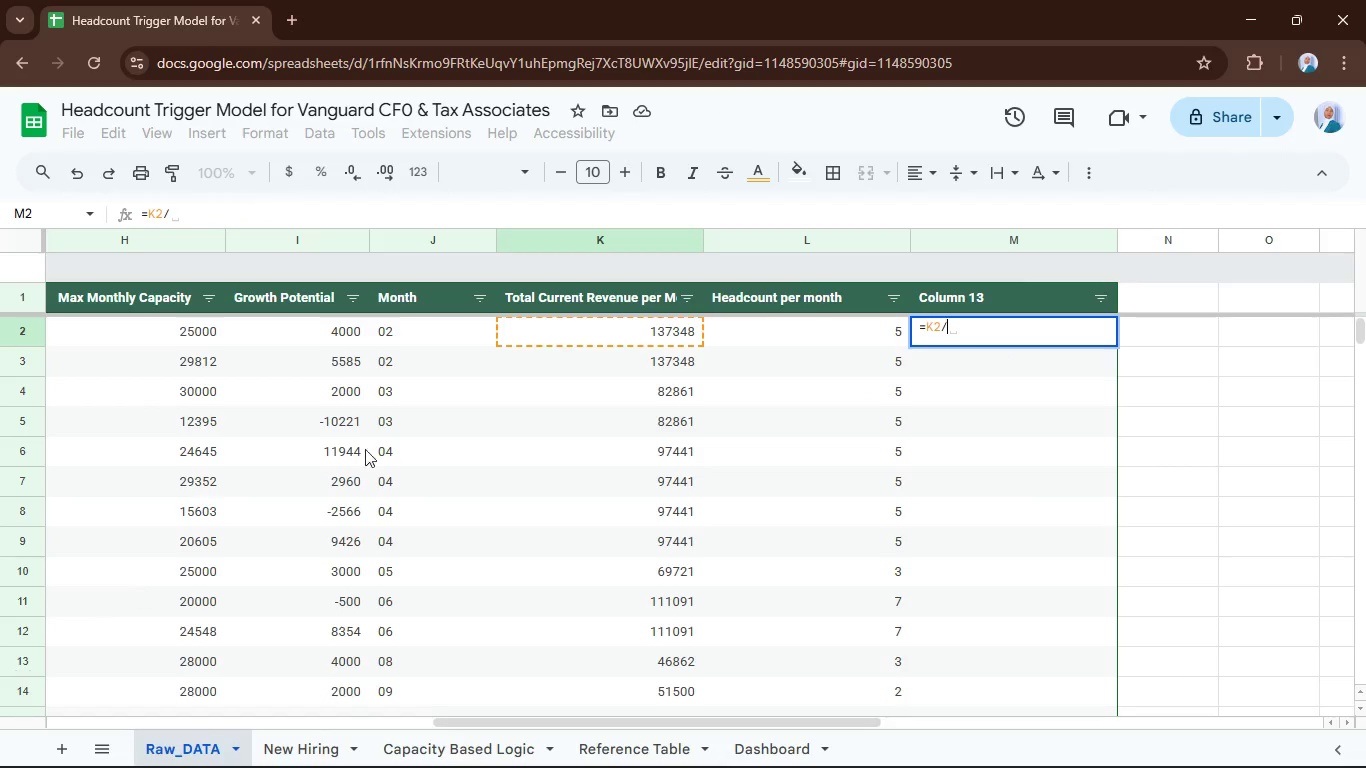 
left_click([812, 330])
 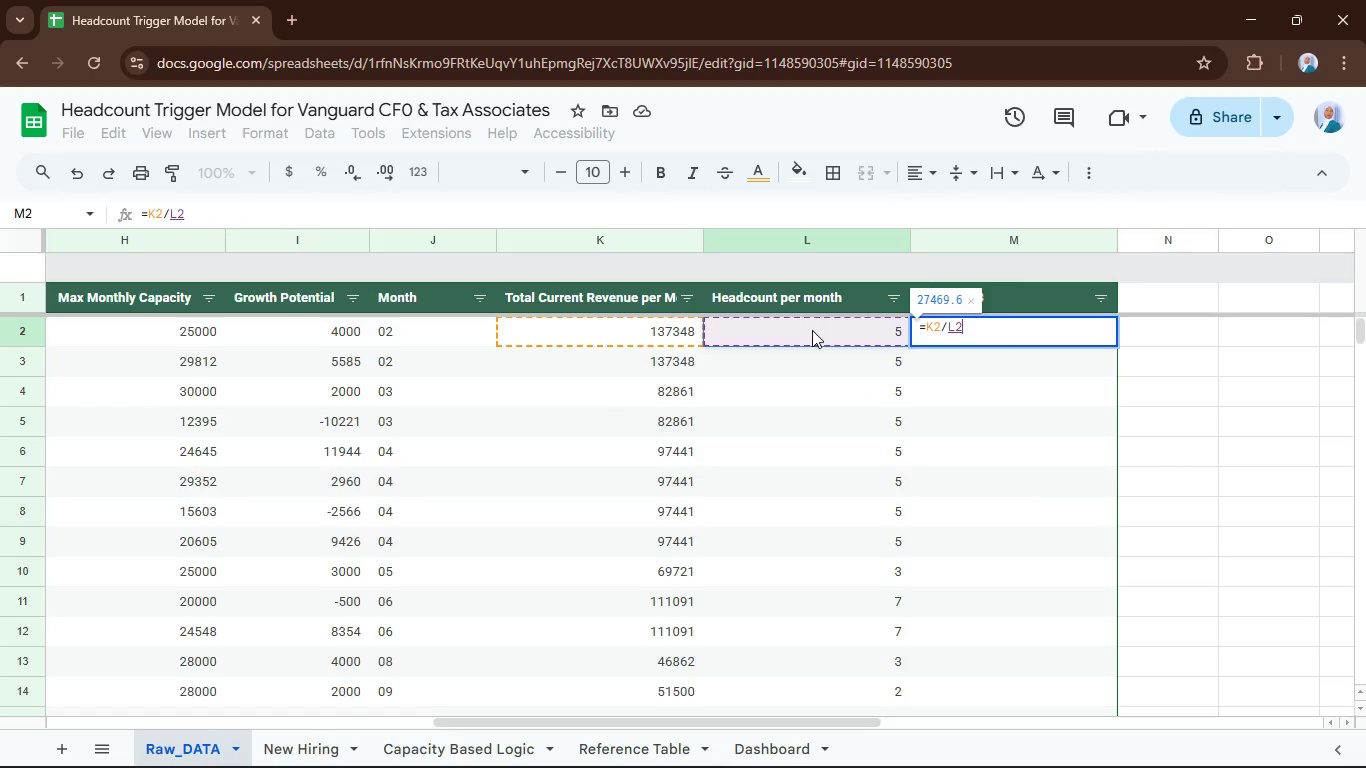 
key(Enter)
 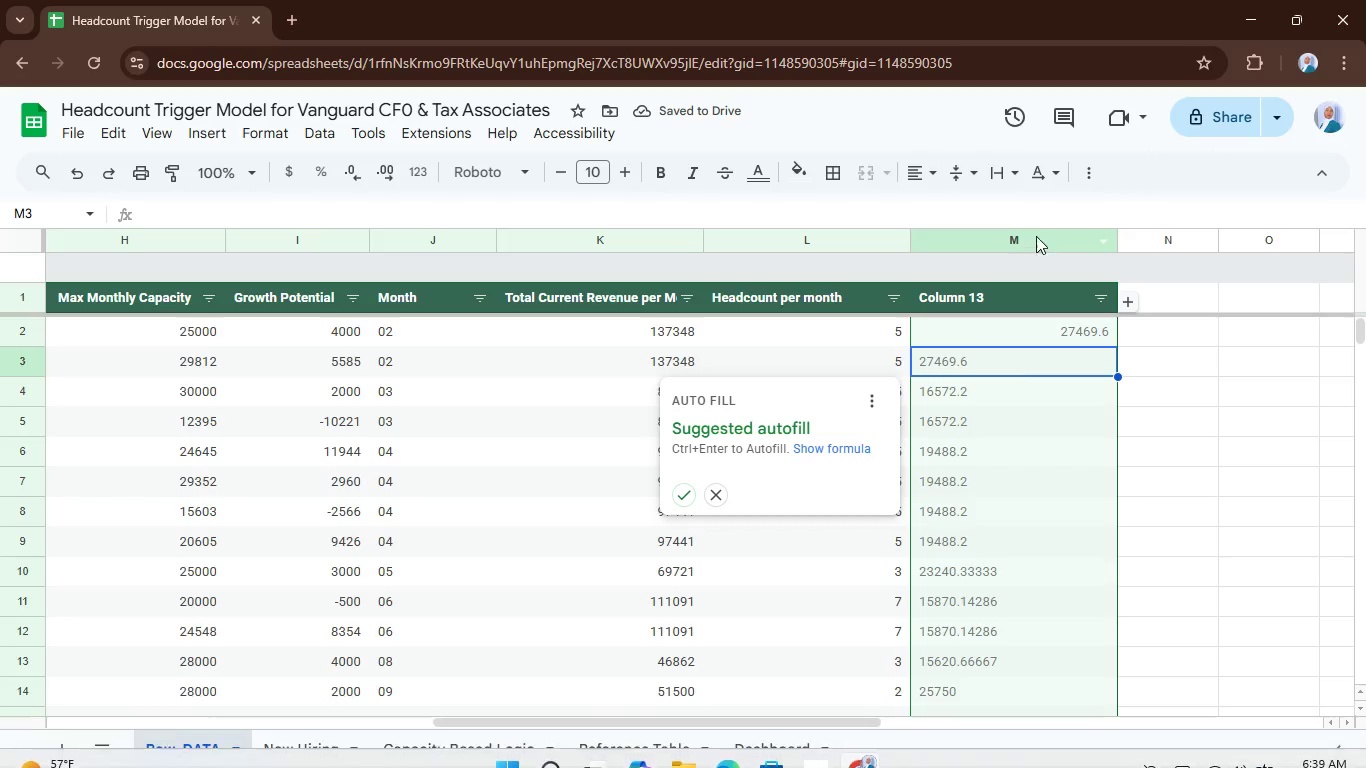 
wait(5.55)
 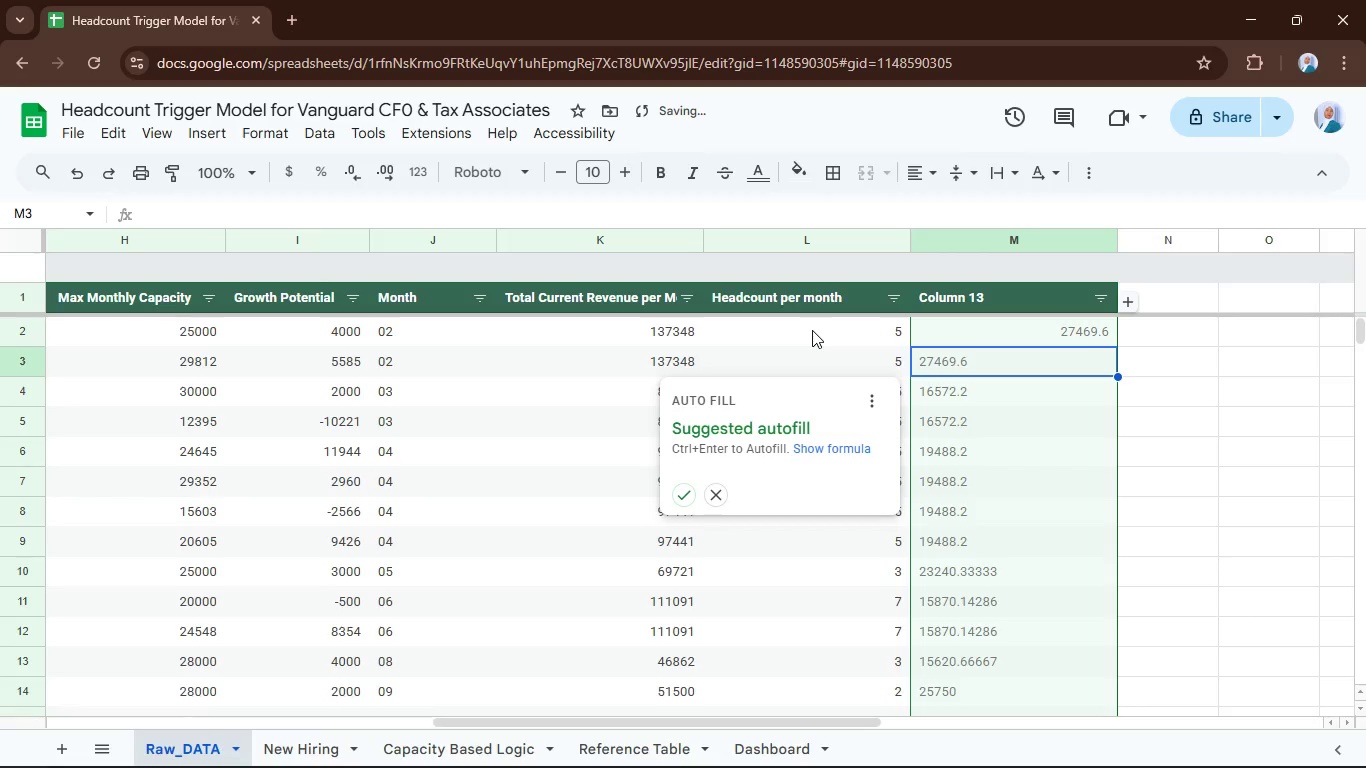 
left_click([682, 496])
 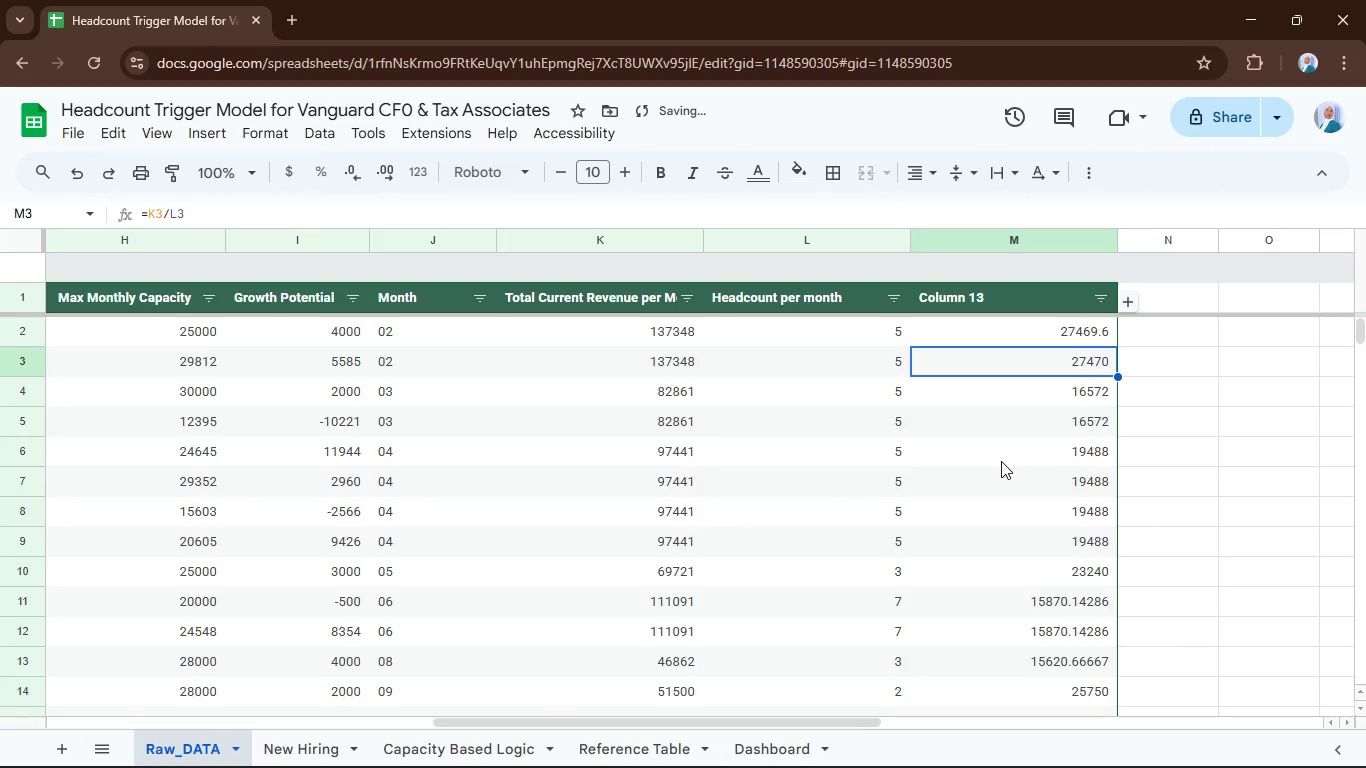 
scroll: coordinate [1000, 462], scroll_direction: up, amount: 13.0
 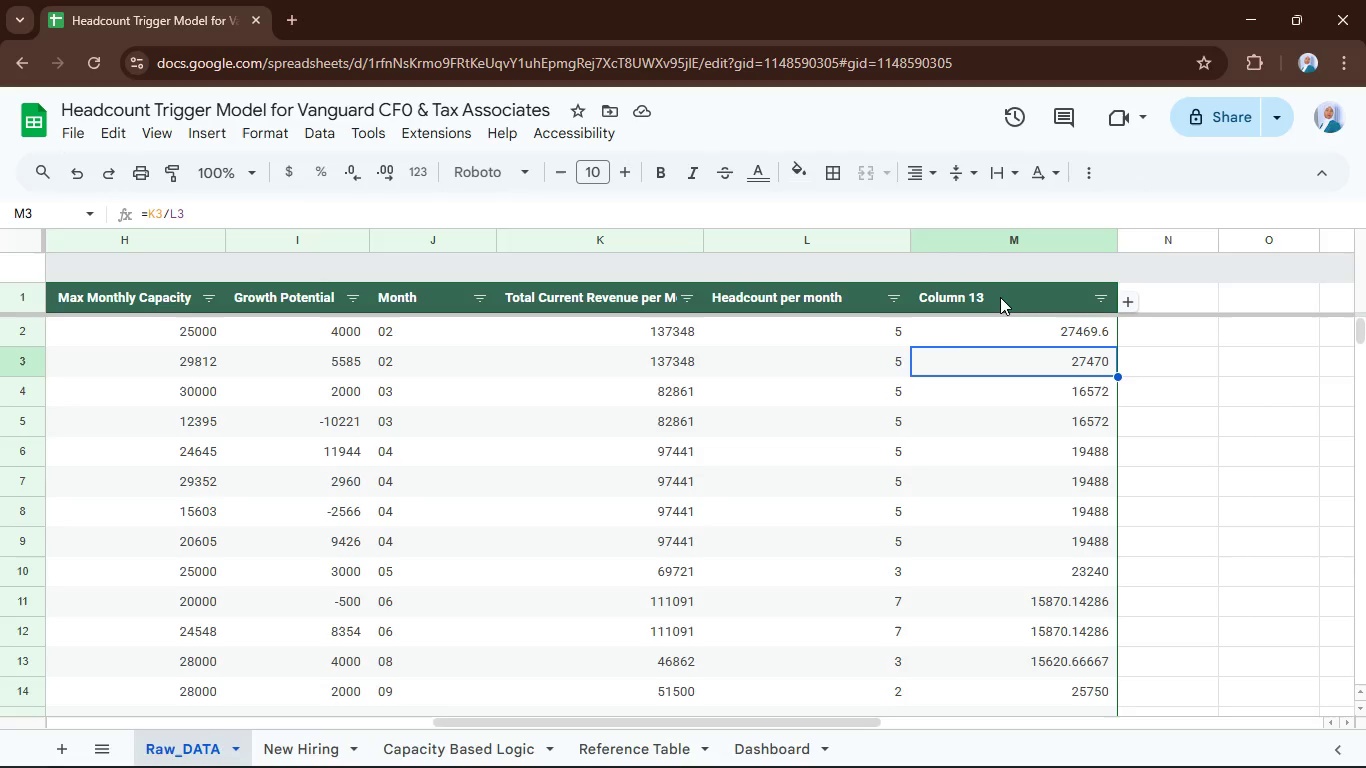 
left_click([675, 320])
 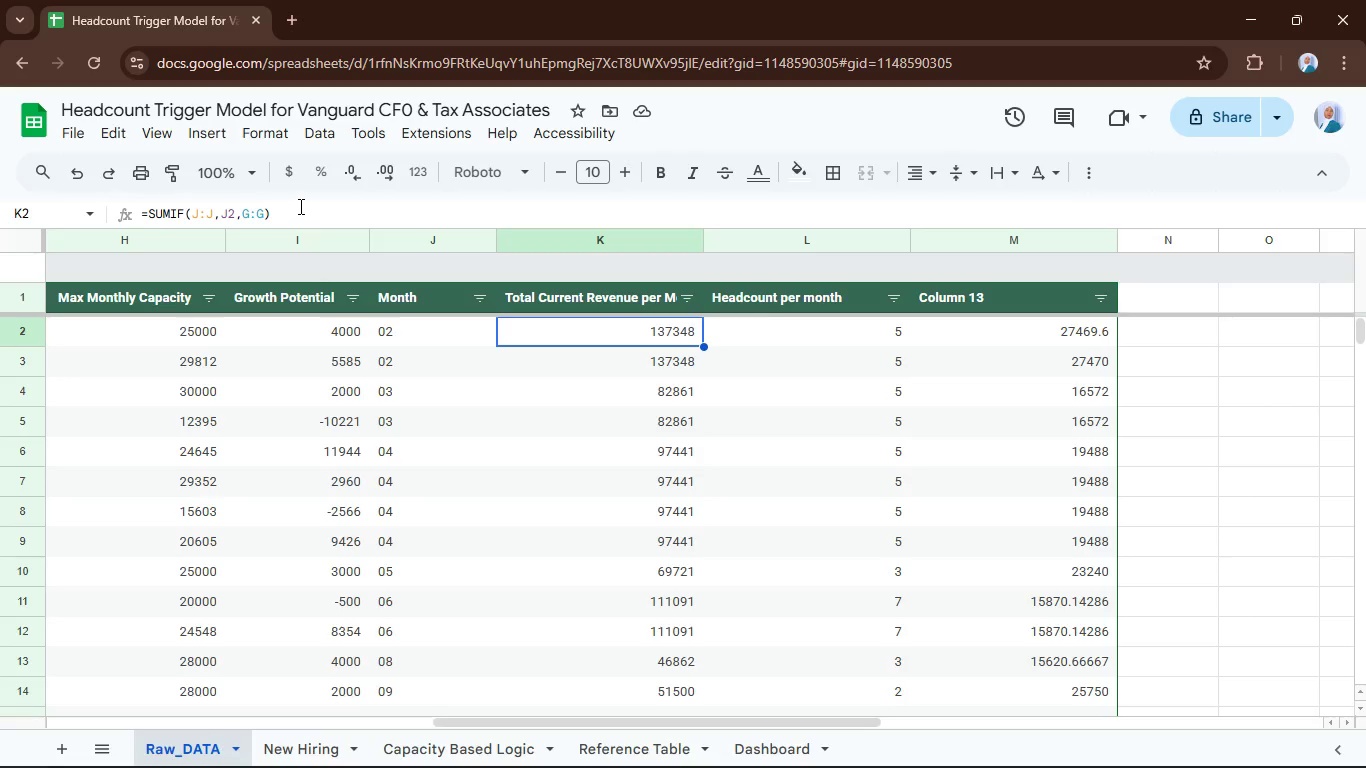 
left_click_drag(start_coordinate=[295, 211], to_coordinate=[132, 204])
 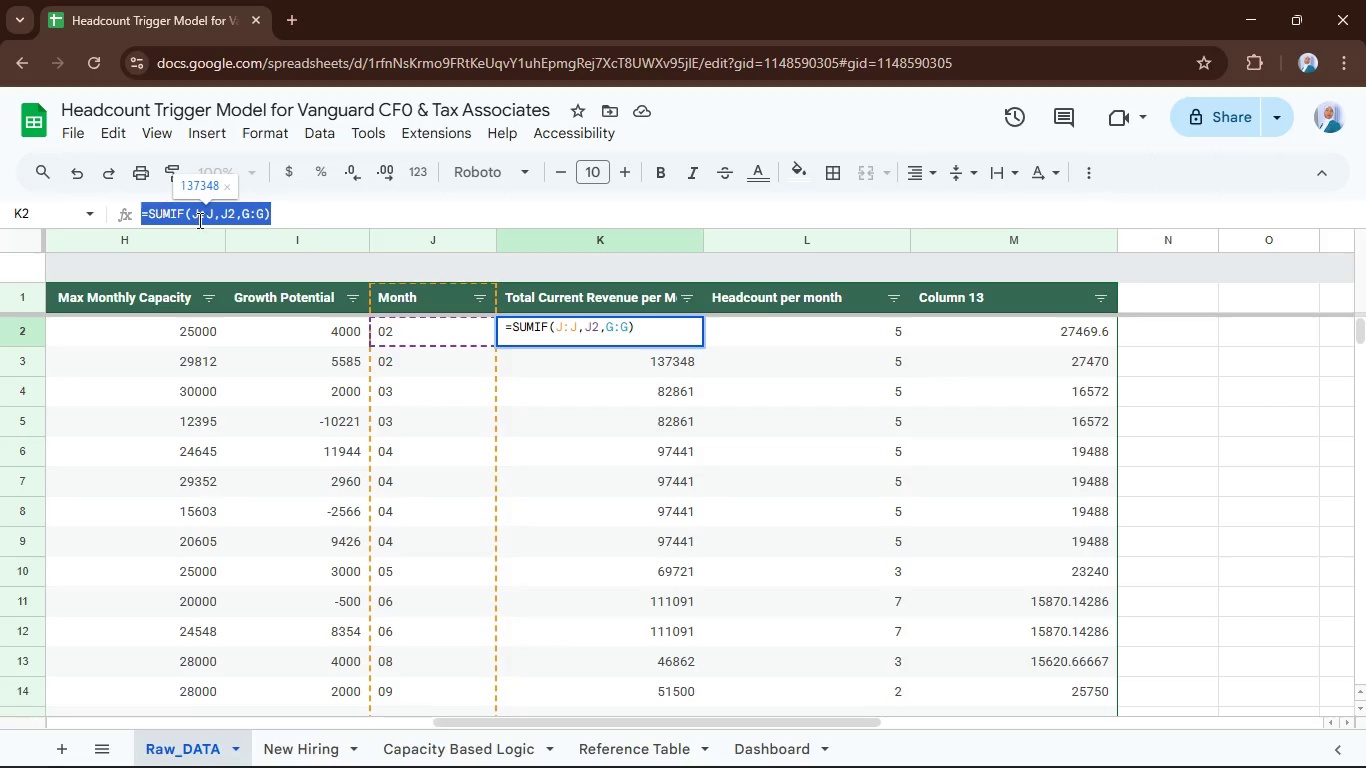 
key(Control+C)
 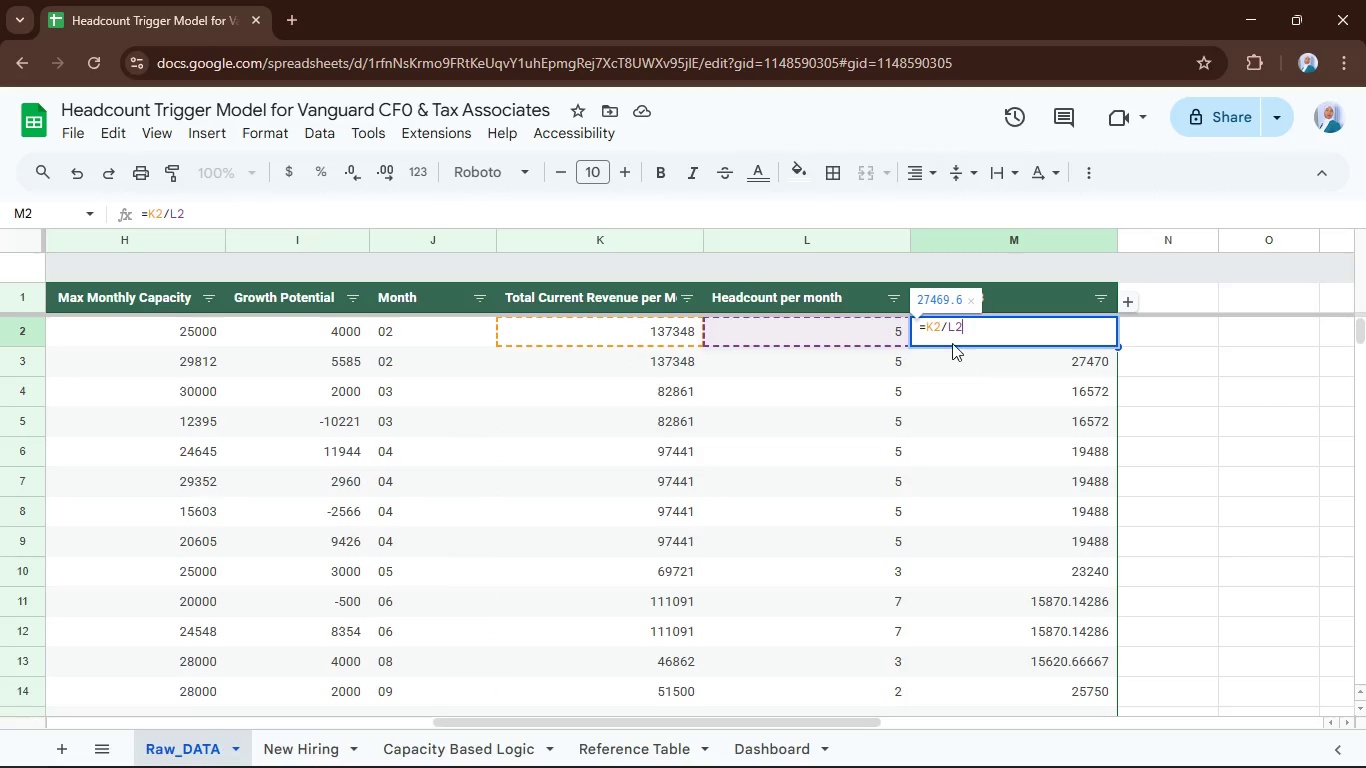 
left_click_drag(start_coordinate=[938, 326], to_coordinate=[925, 332])
 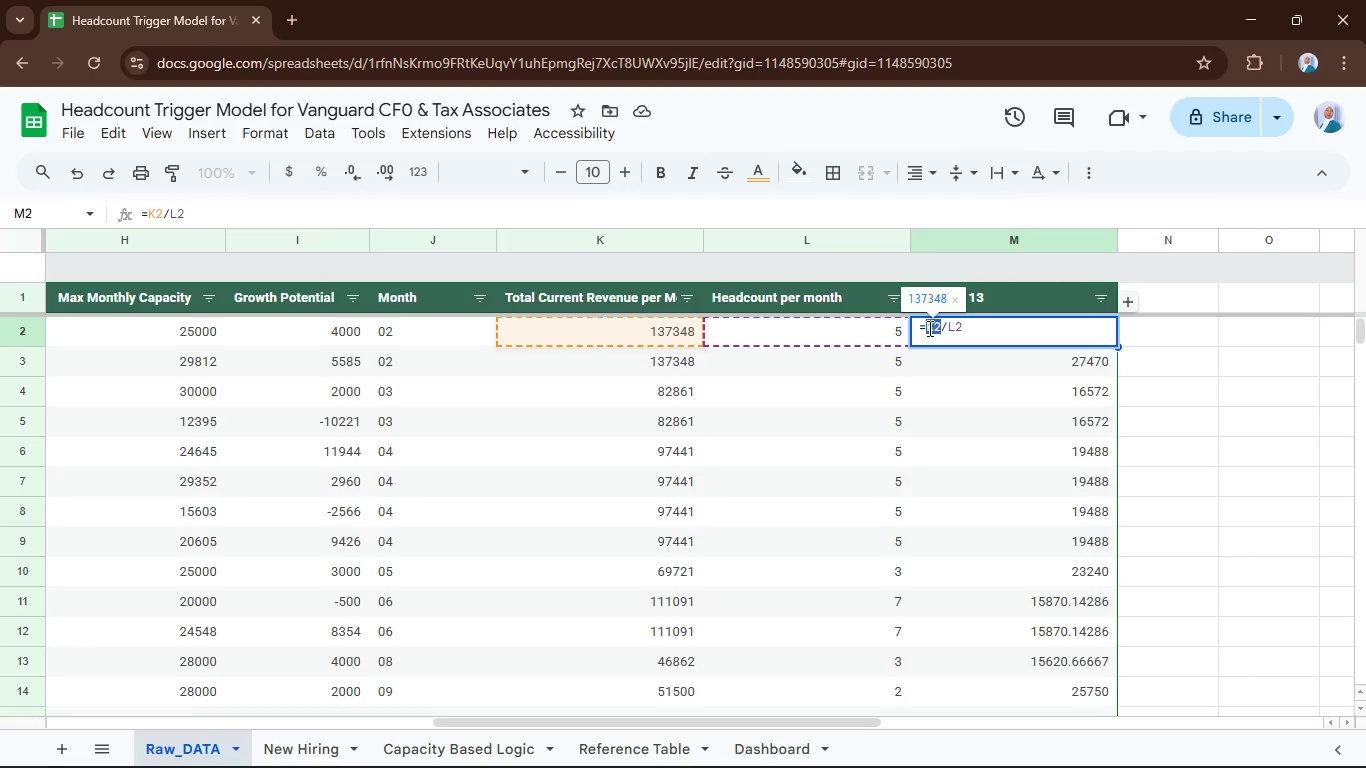 
right_click([928, 328])
 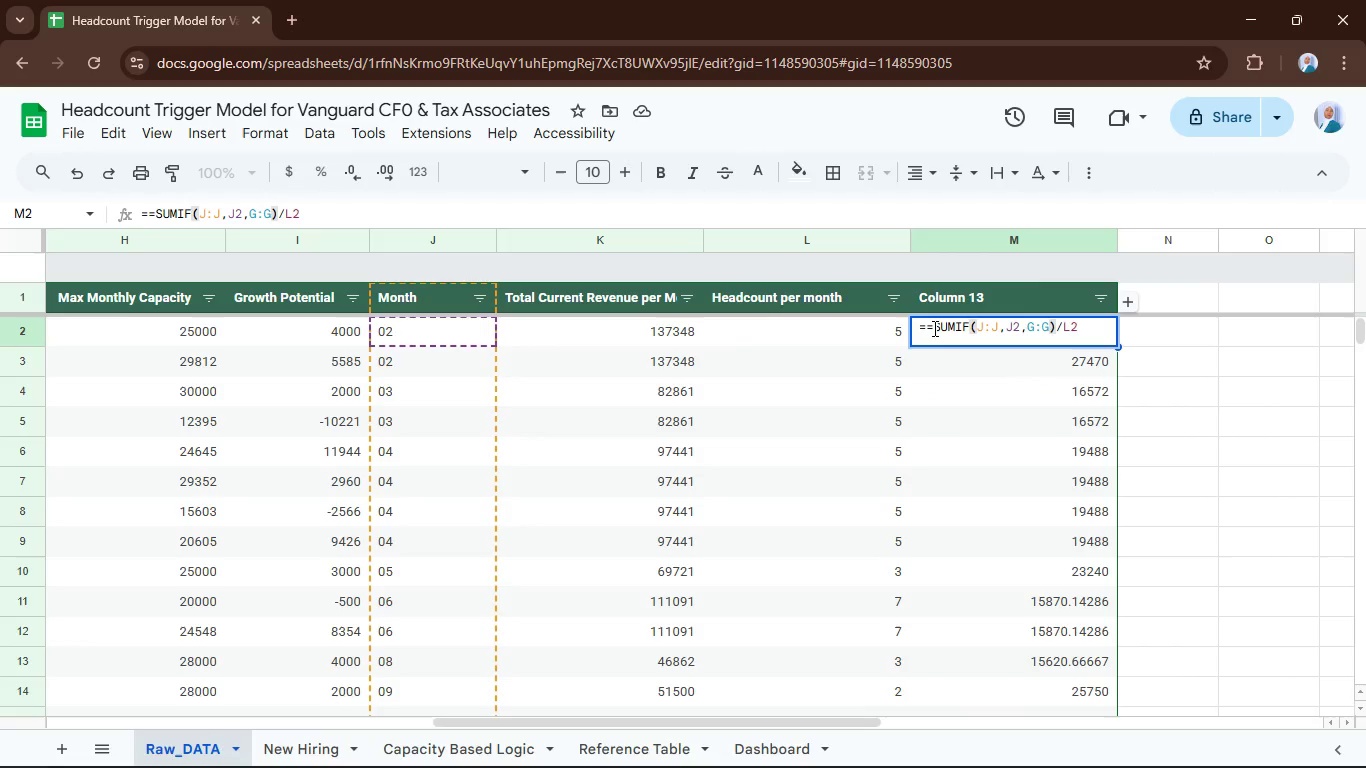 
key(Backspace)
 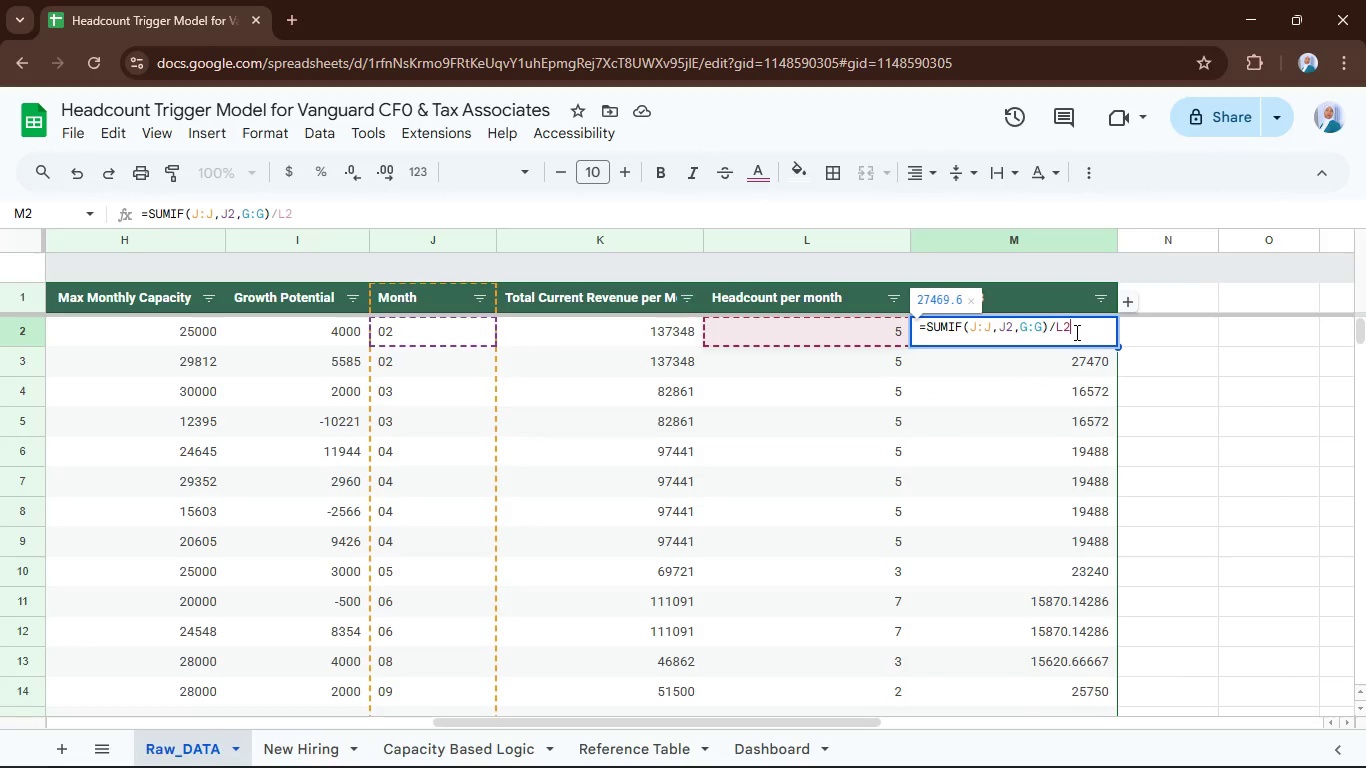 
key(Enter)
 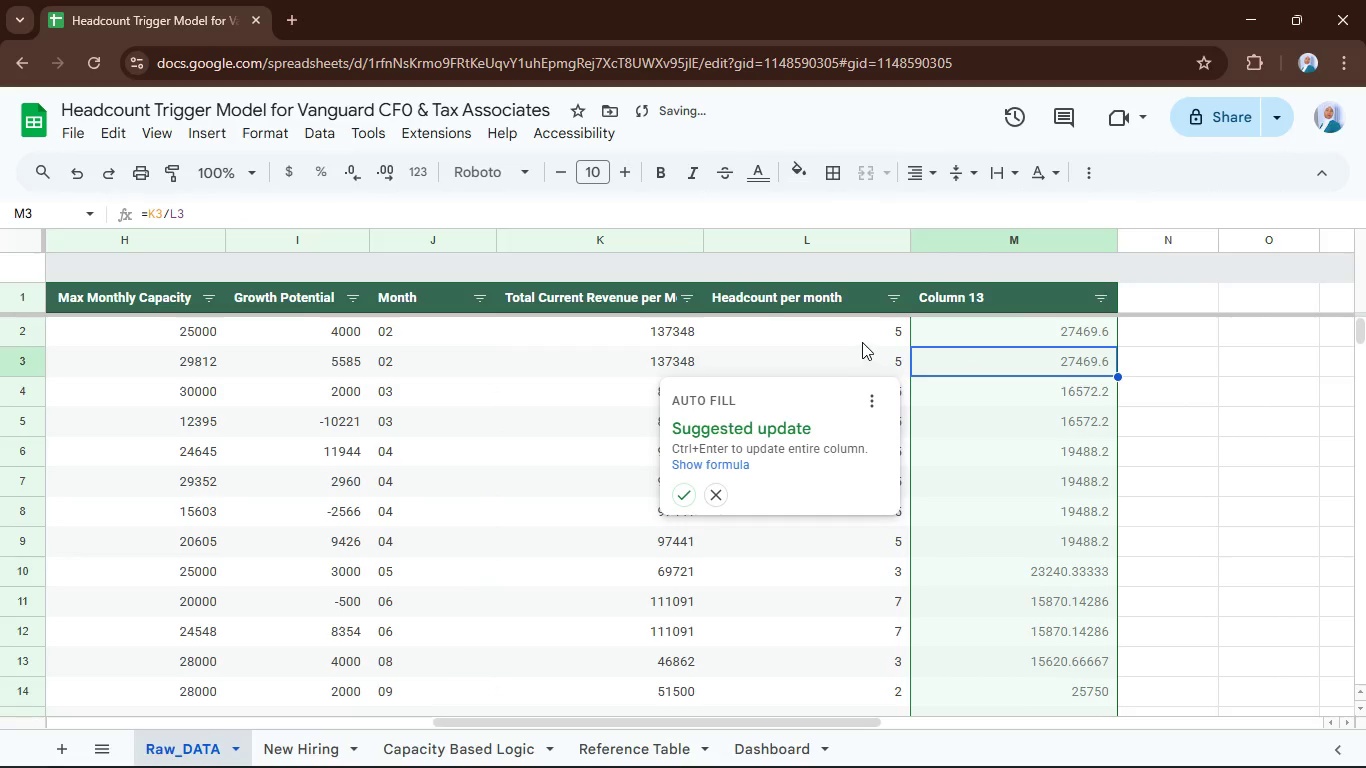 
left_click([862, 342])
 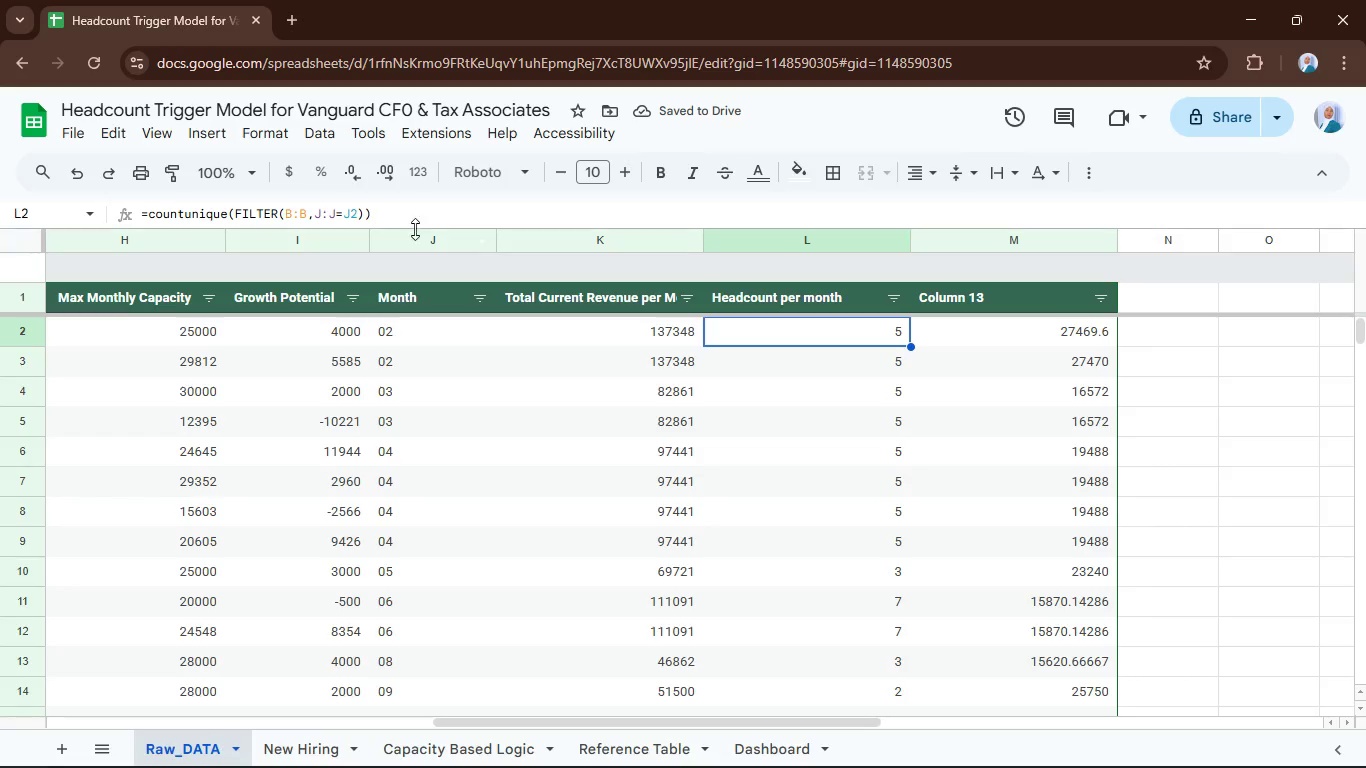 
left_click_drag(start_coordinate=[394, 217], to_coordinate=[148, 236])
 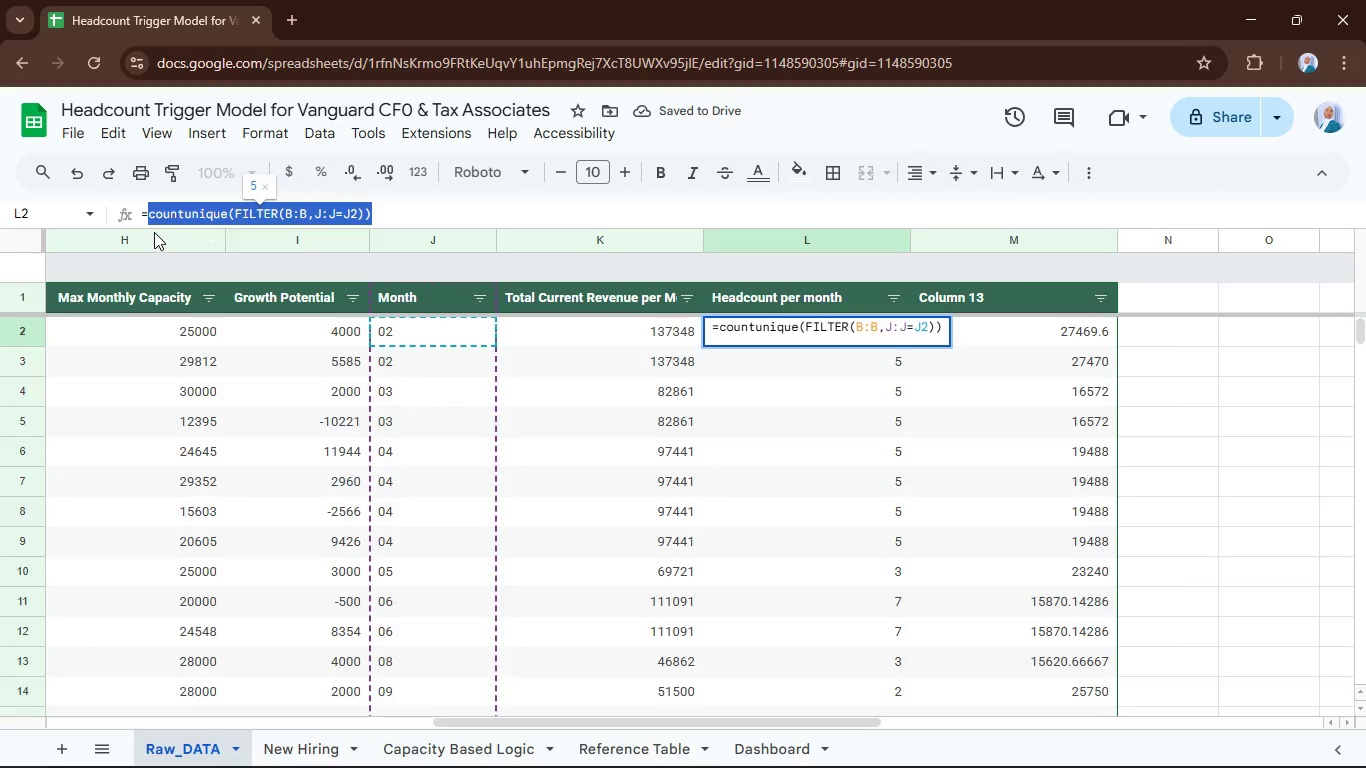 
key(Control+C)
 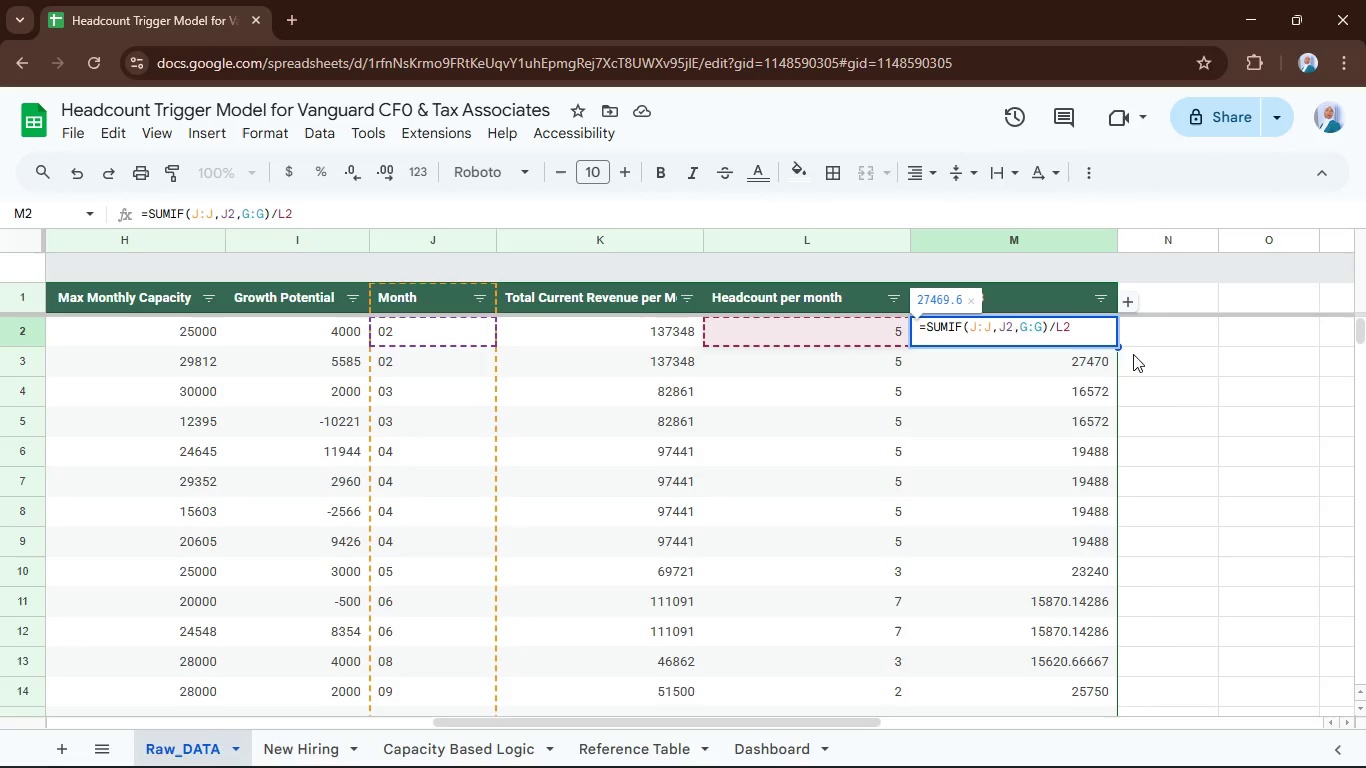 
key(Backspace)
 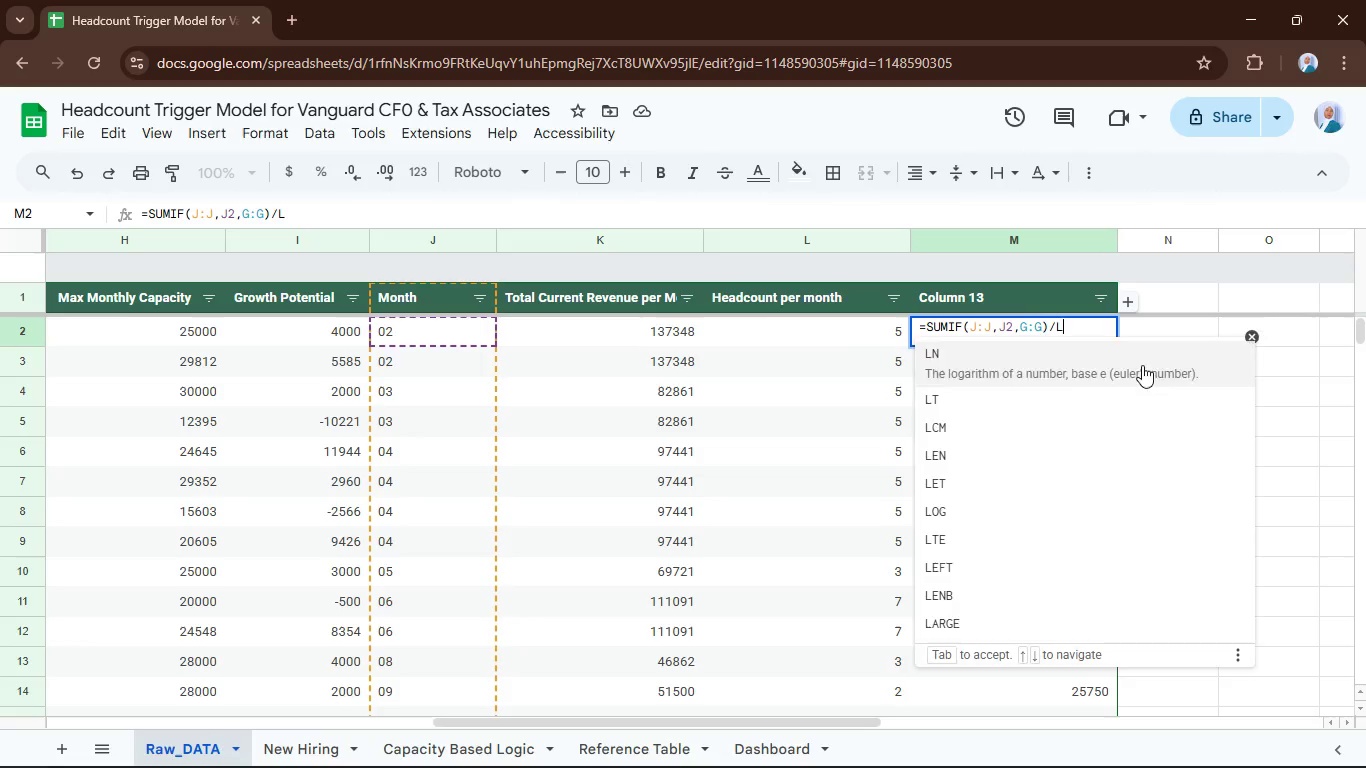 
key(Backspace)
 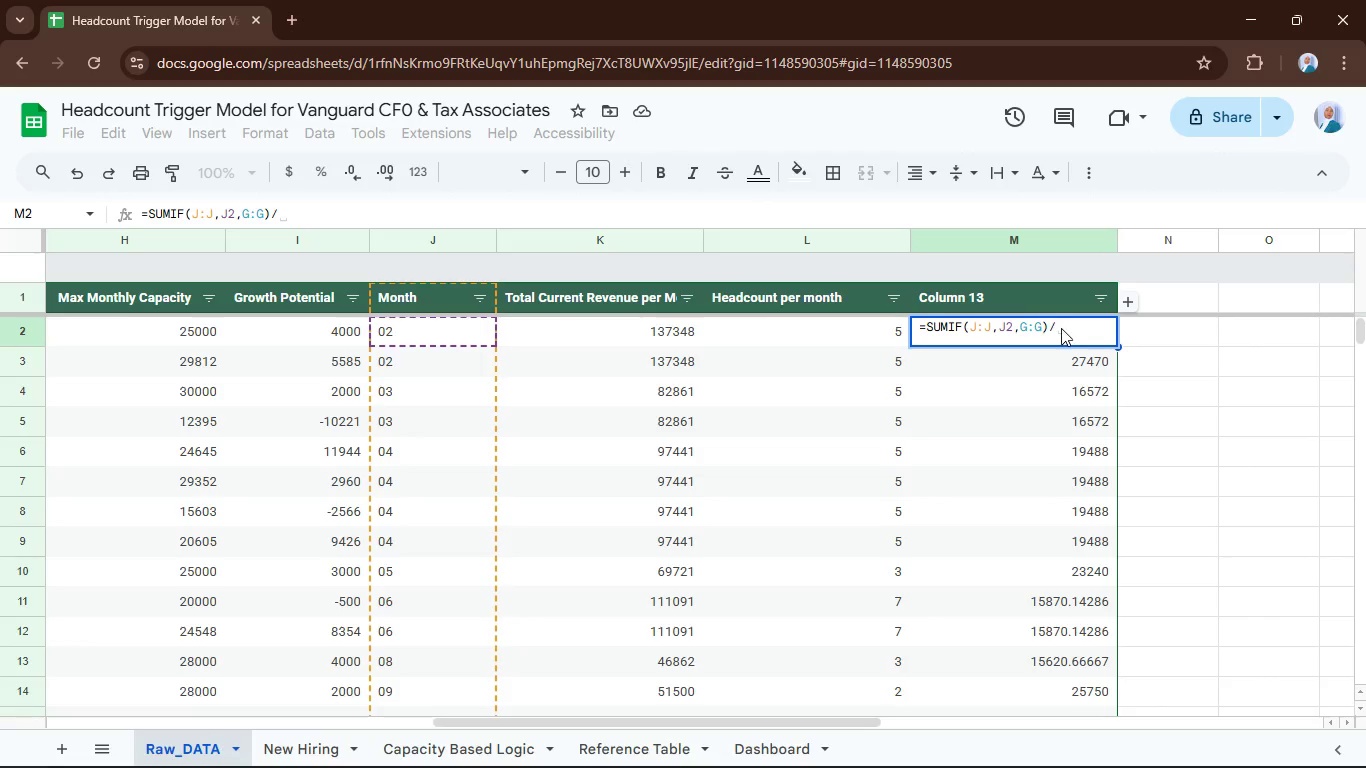 
right_click([1060, 328])
 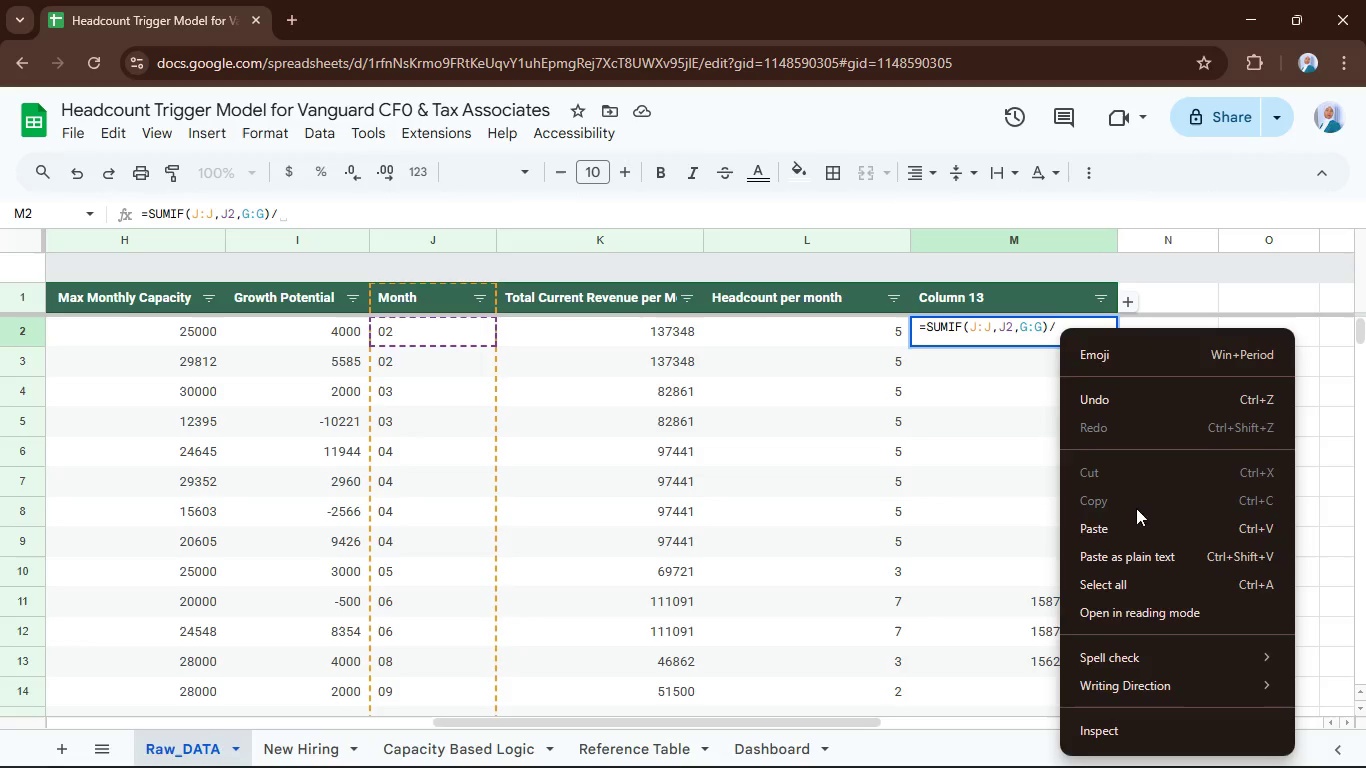 
left_click([1130, 524])
 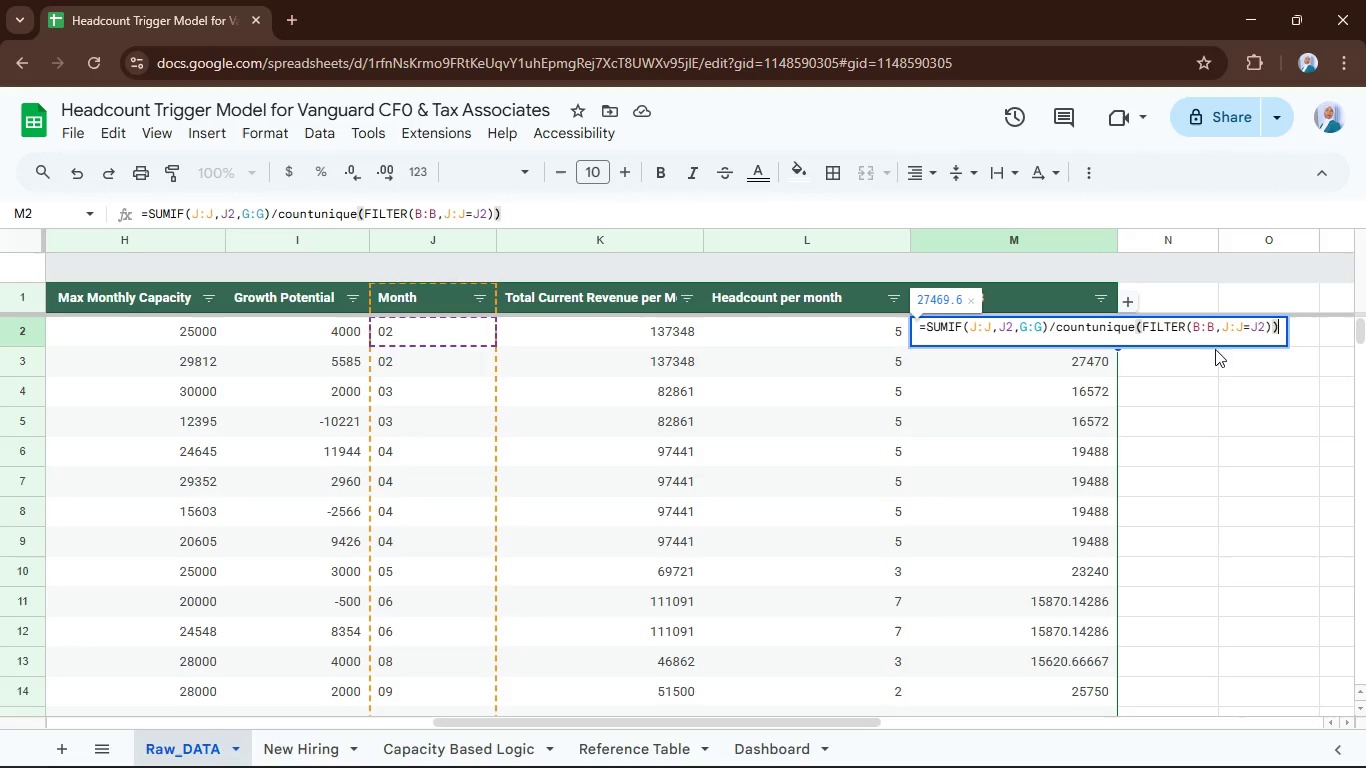 
key(Enter)
 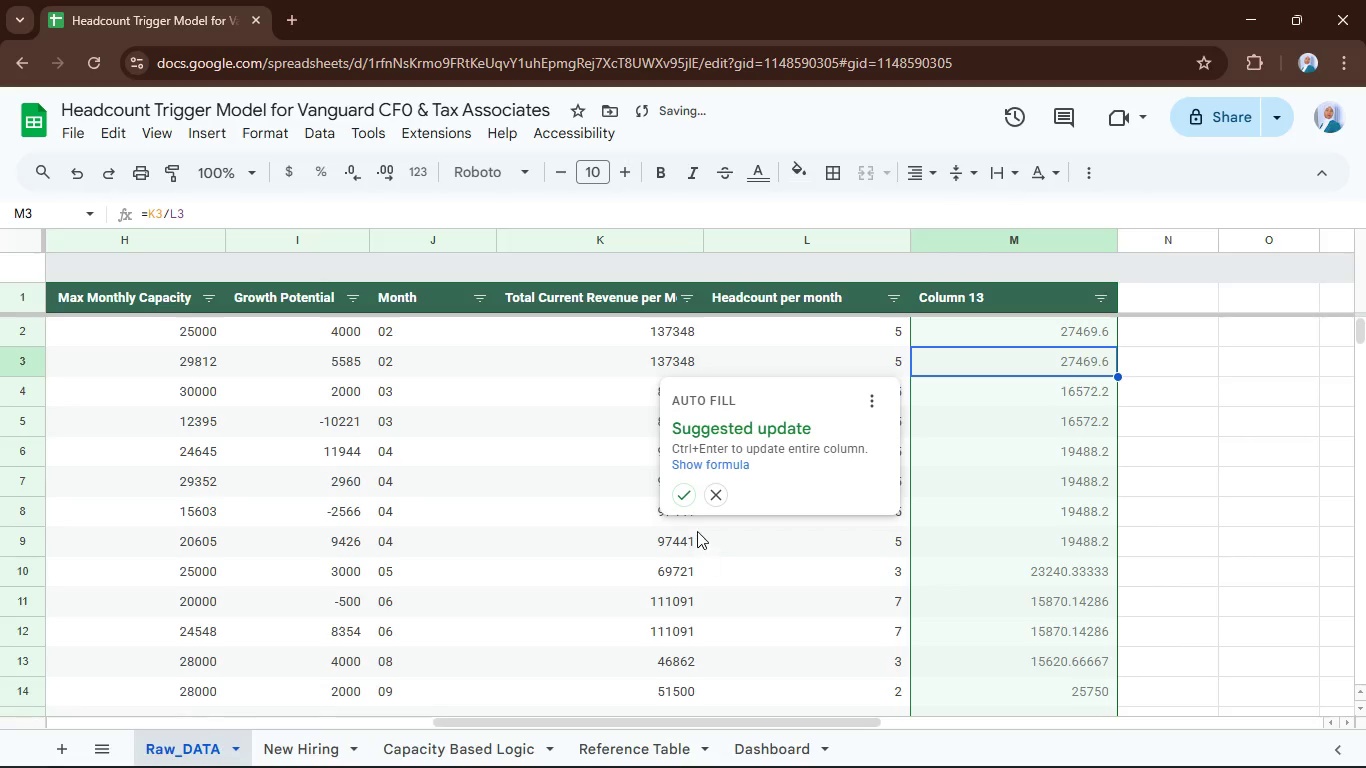 
left_click_drag(start_coordinate=[683, 498], to_coordinate=[688, 496])
 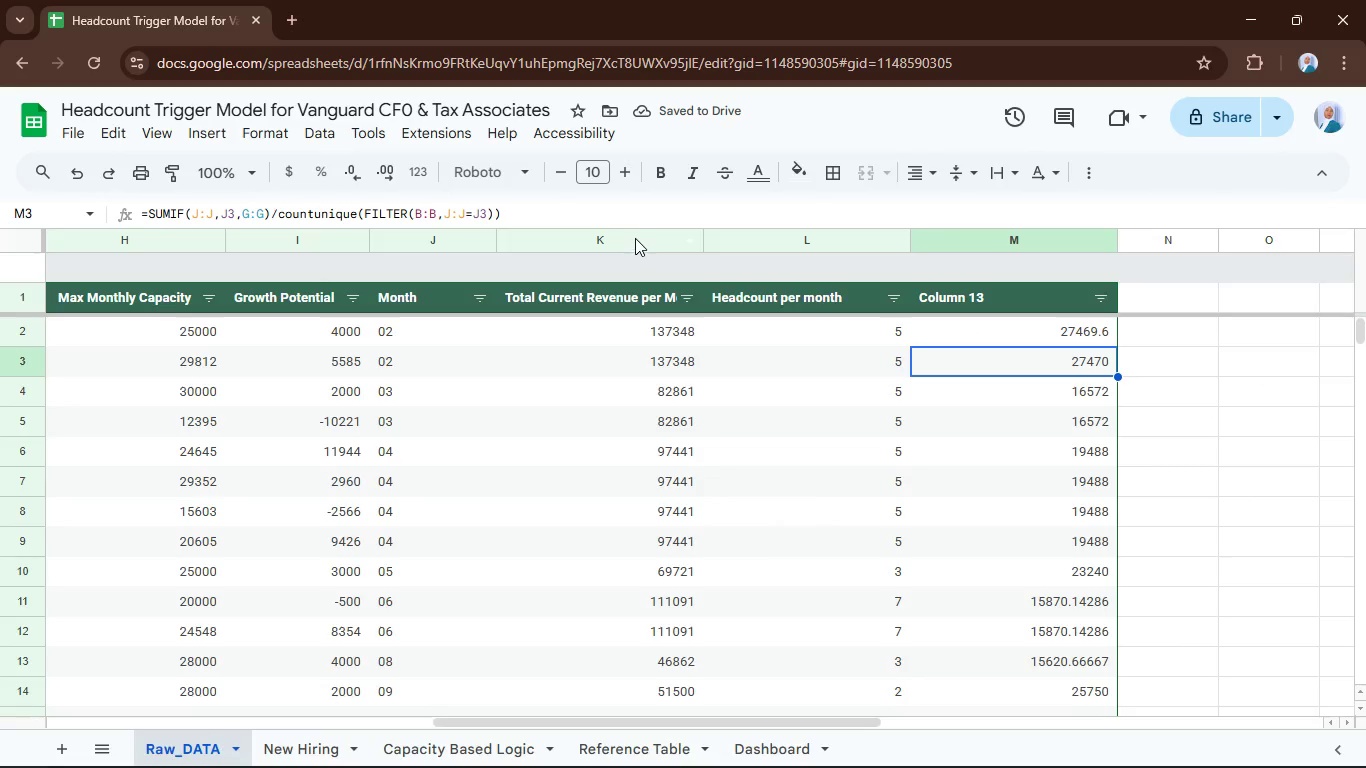 
hold_key(key=ControlLeft, duration=1.05)
 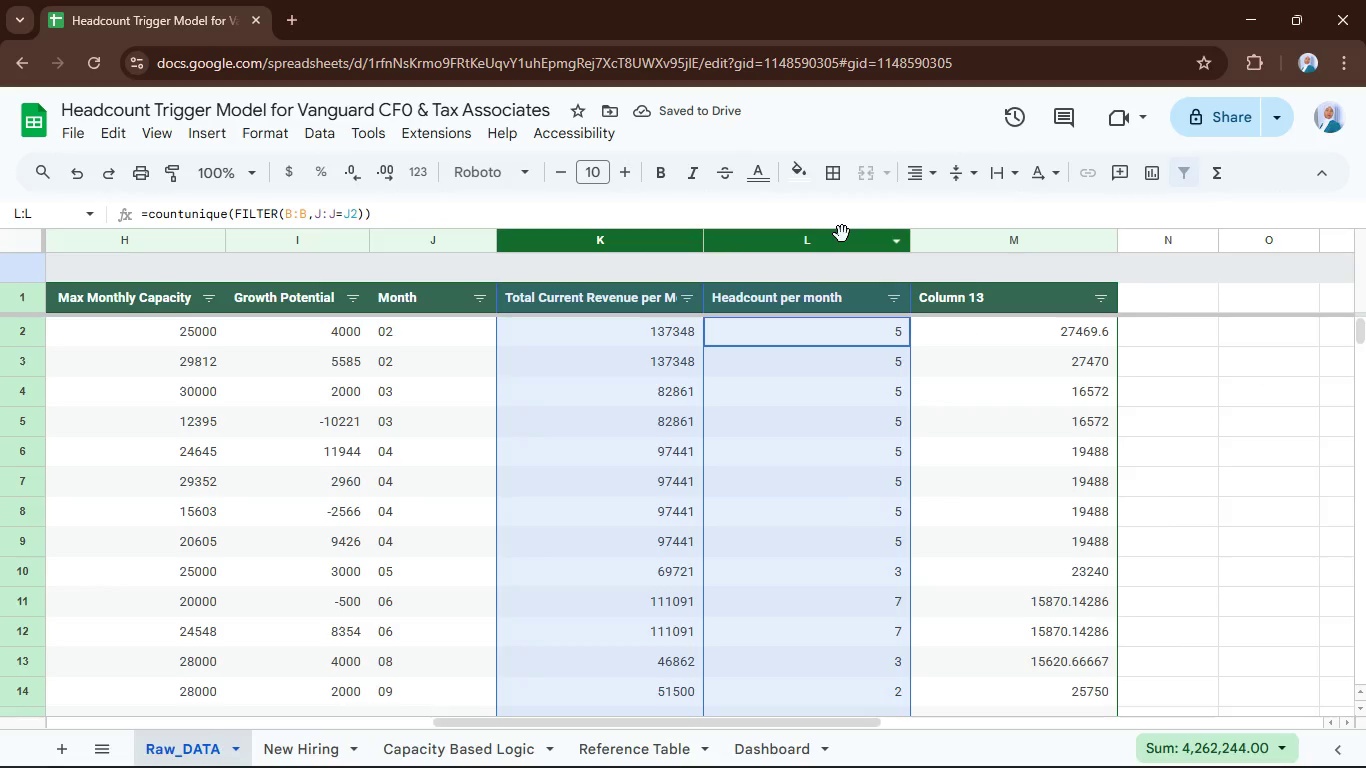 
right_click([842, 234])
 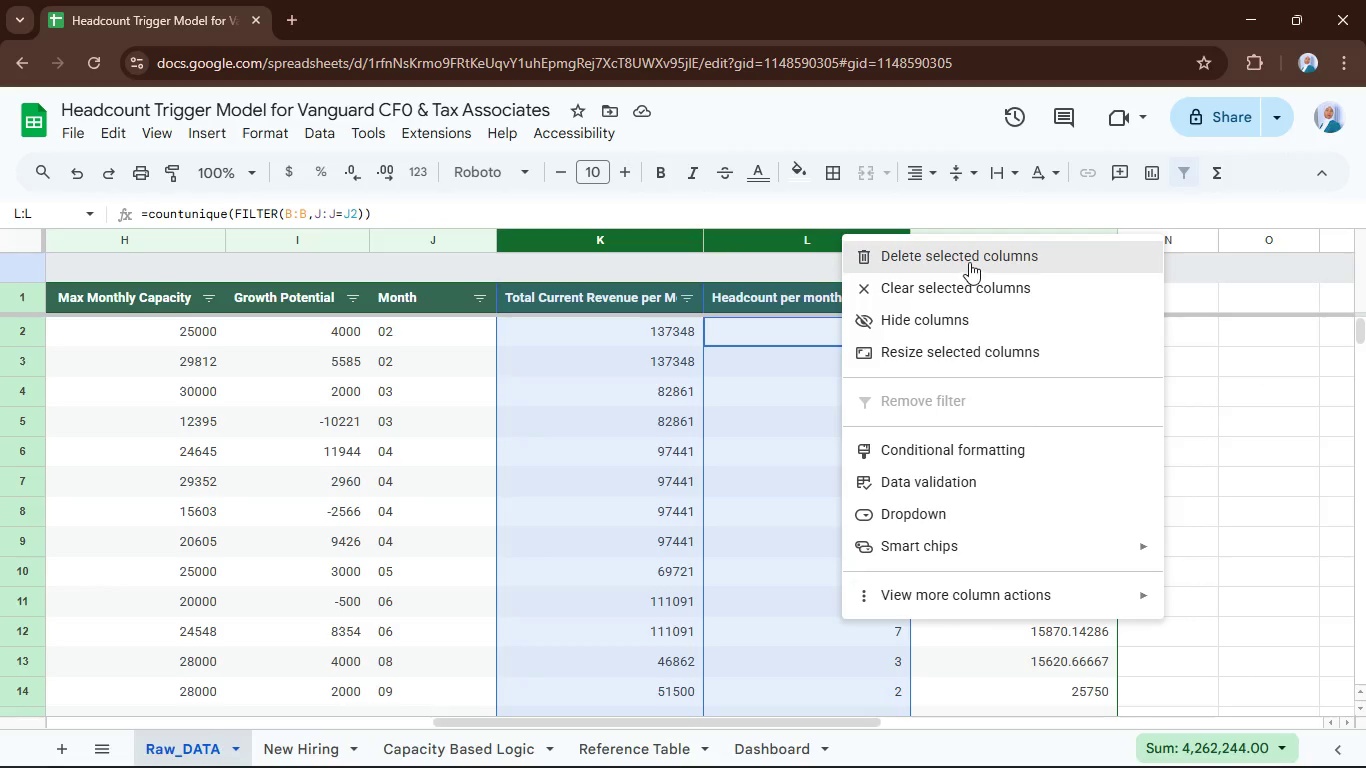 
left_click([967, 262])
 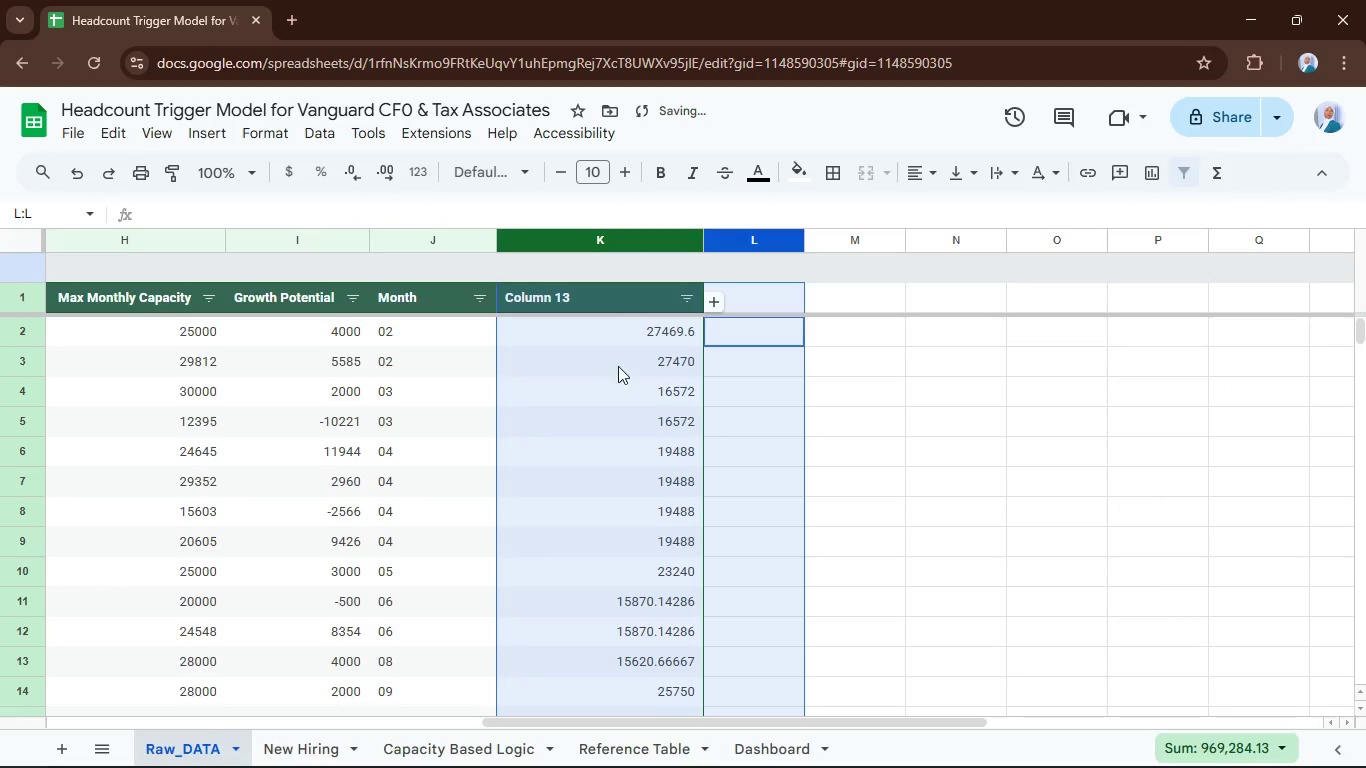 
left_click([617, 309])
 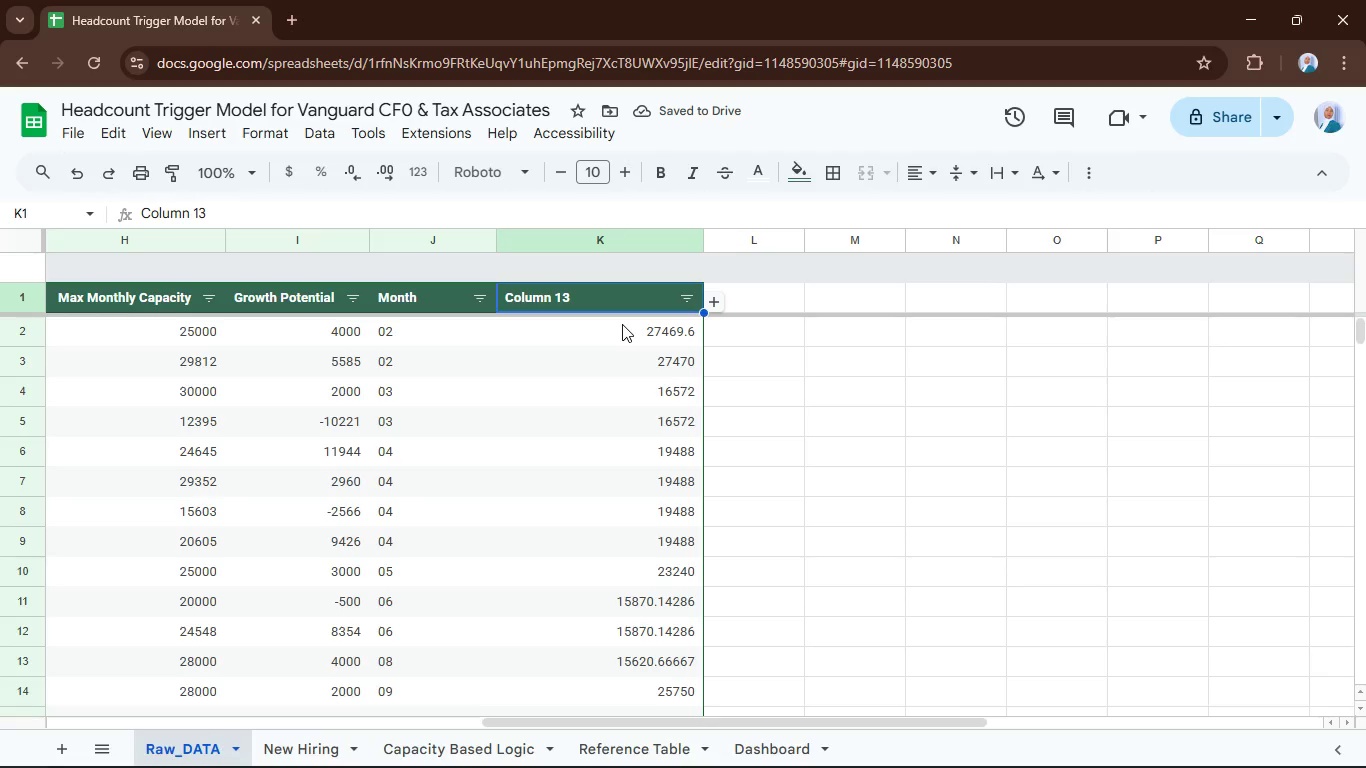 
type(Current Revenue per Hedcount)
 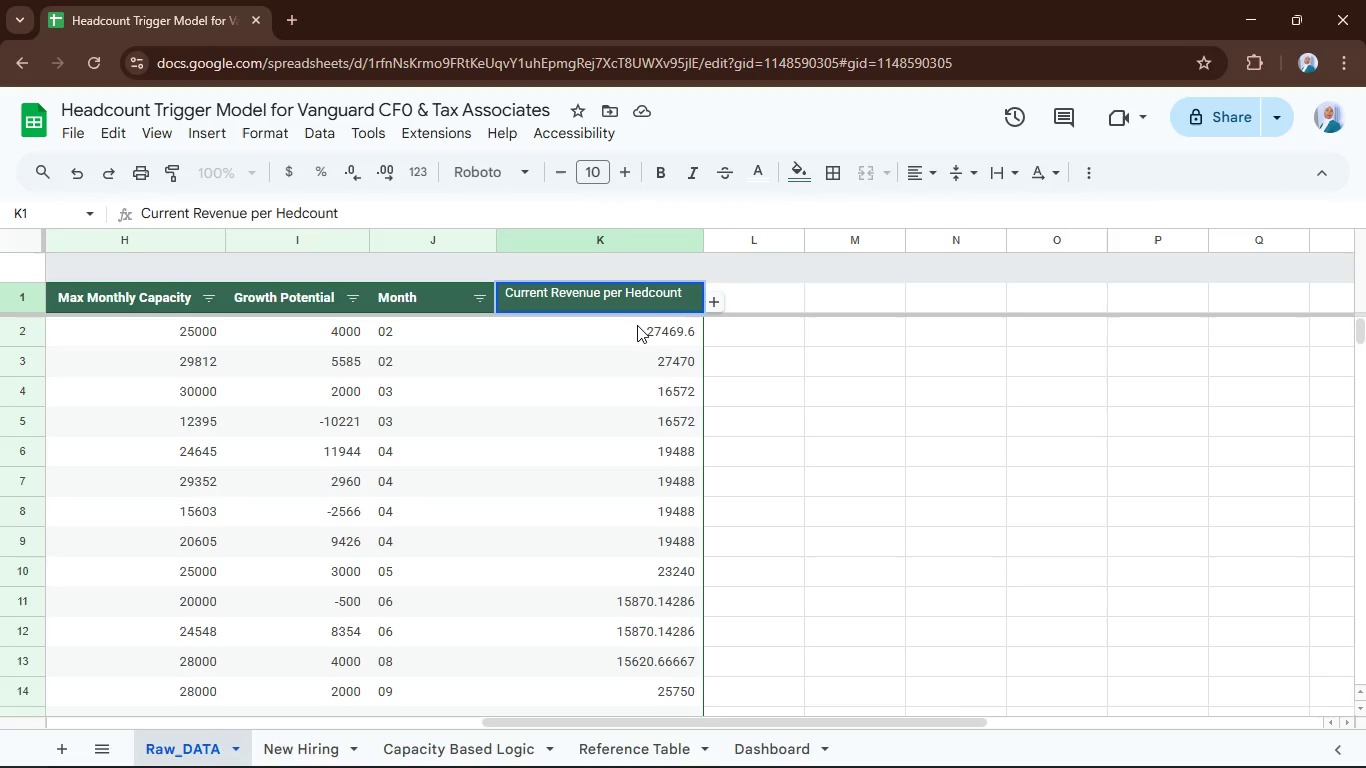 
hold_key(key=ArrowLeft, duration=0.48)
 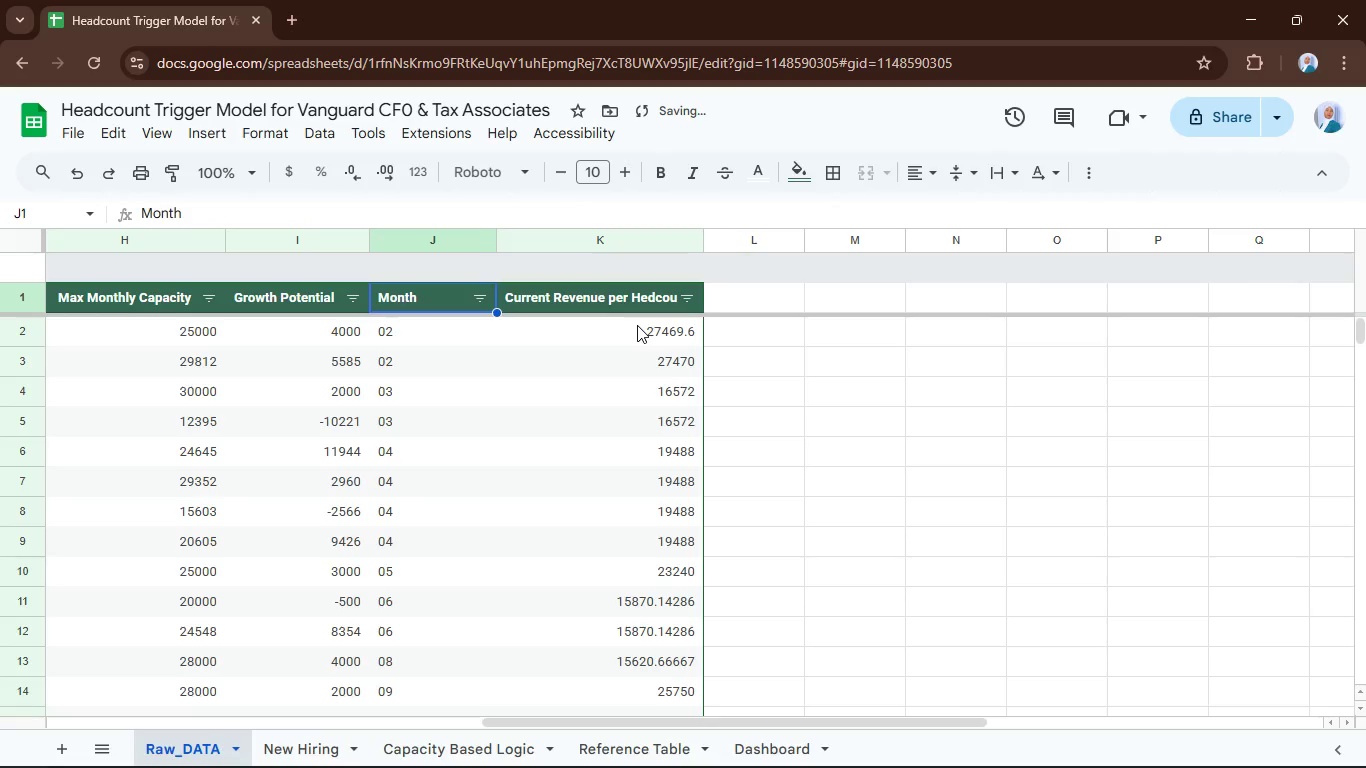 
key(ArrowRight)
 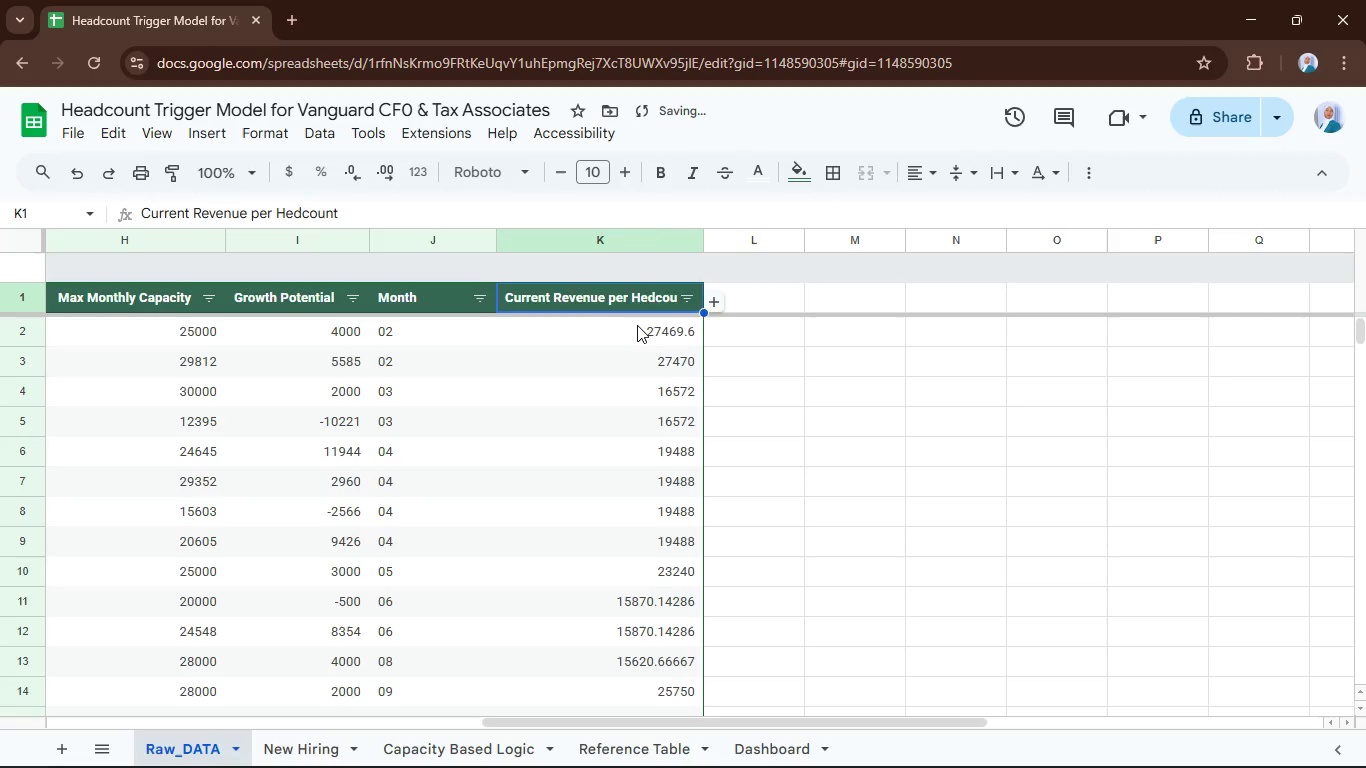 
key(Enter)
 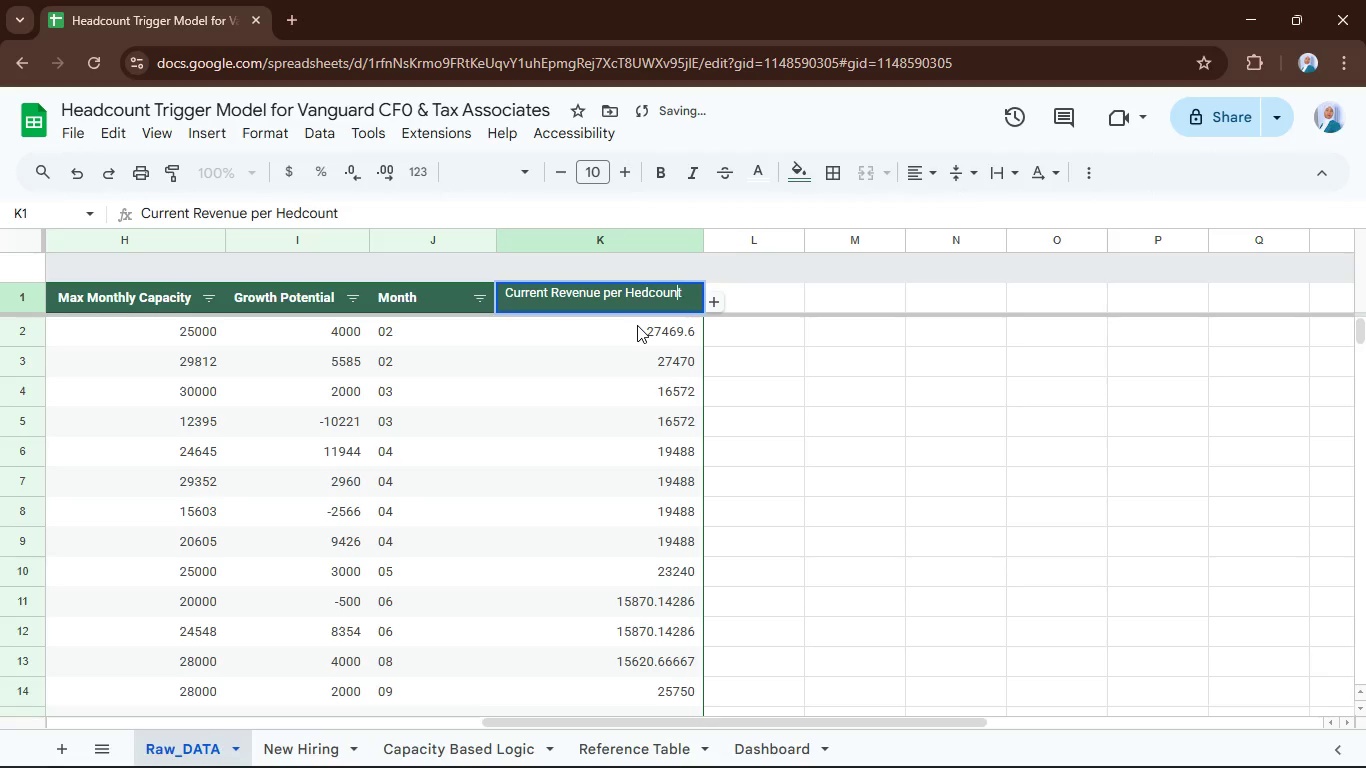 
hold_key(key=ArrowLeft, duration=0.72)
 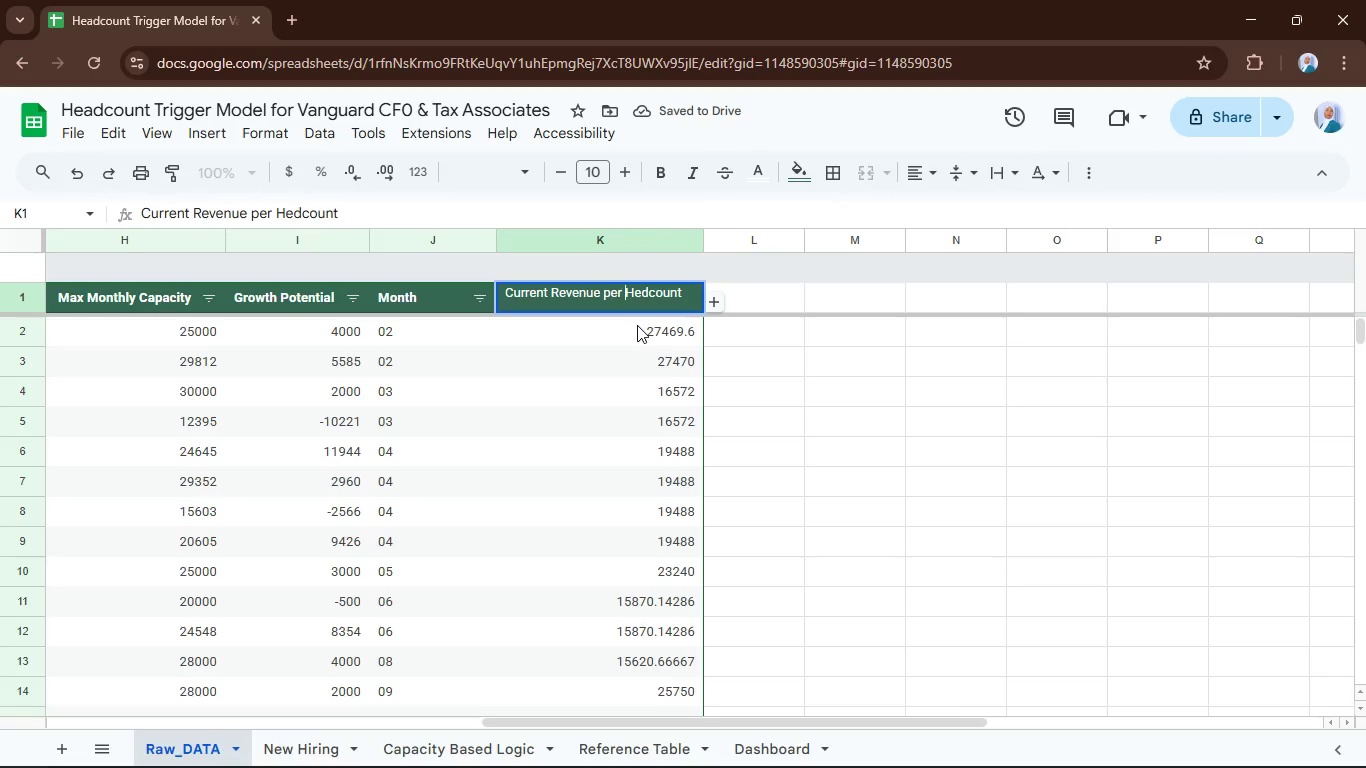 
key(ArrowRight)
 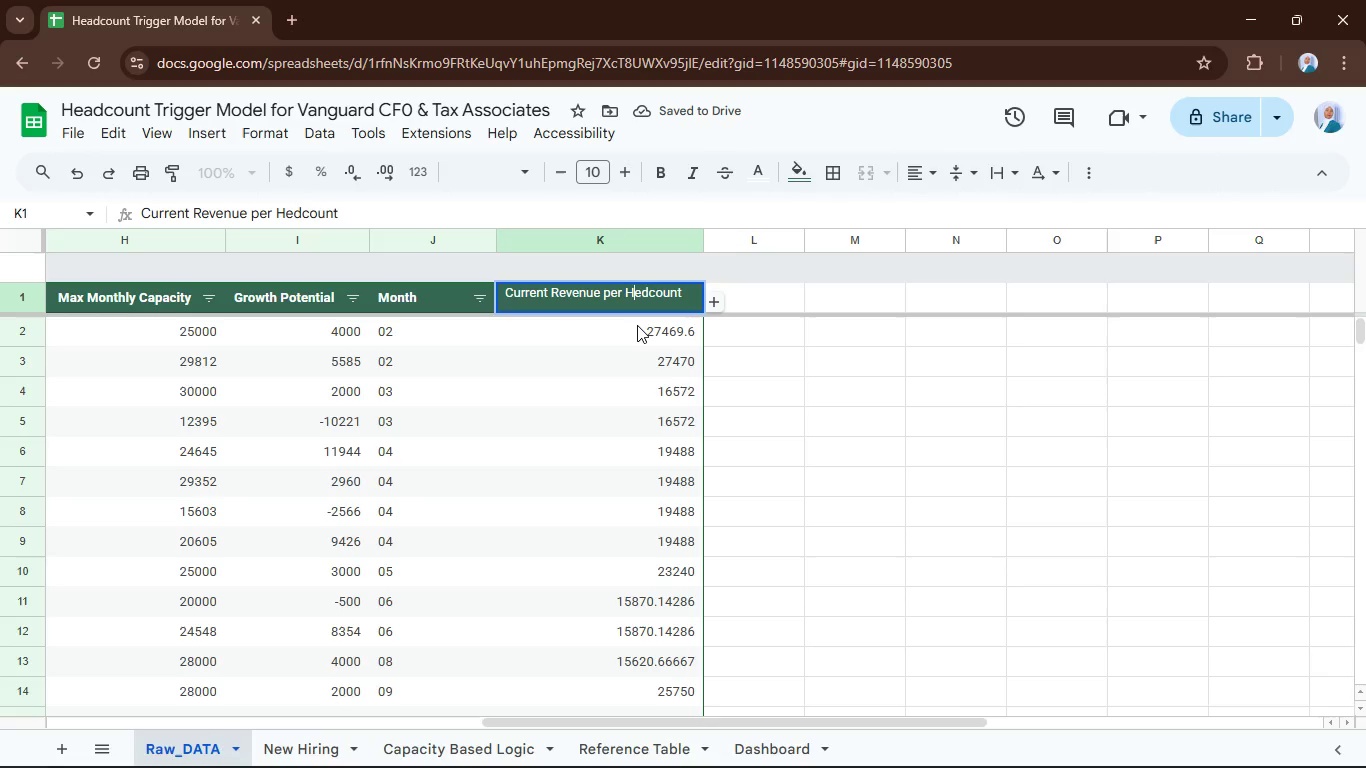 
key(ArrowRight)
 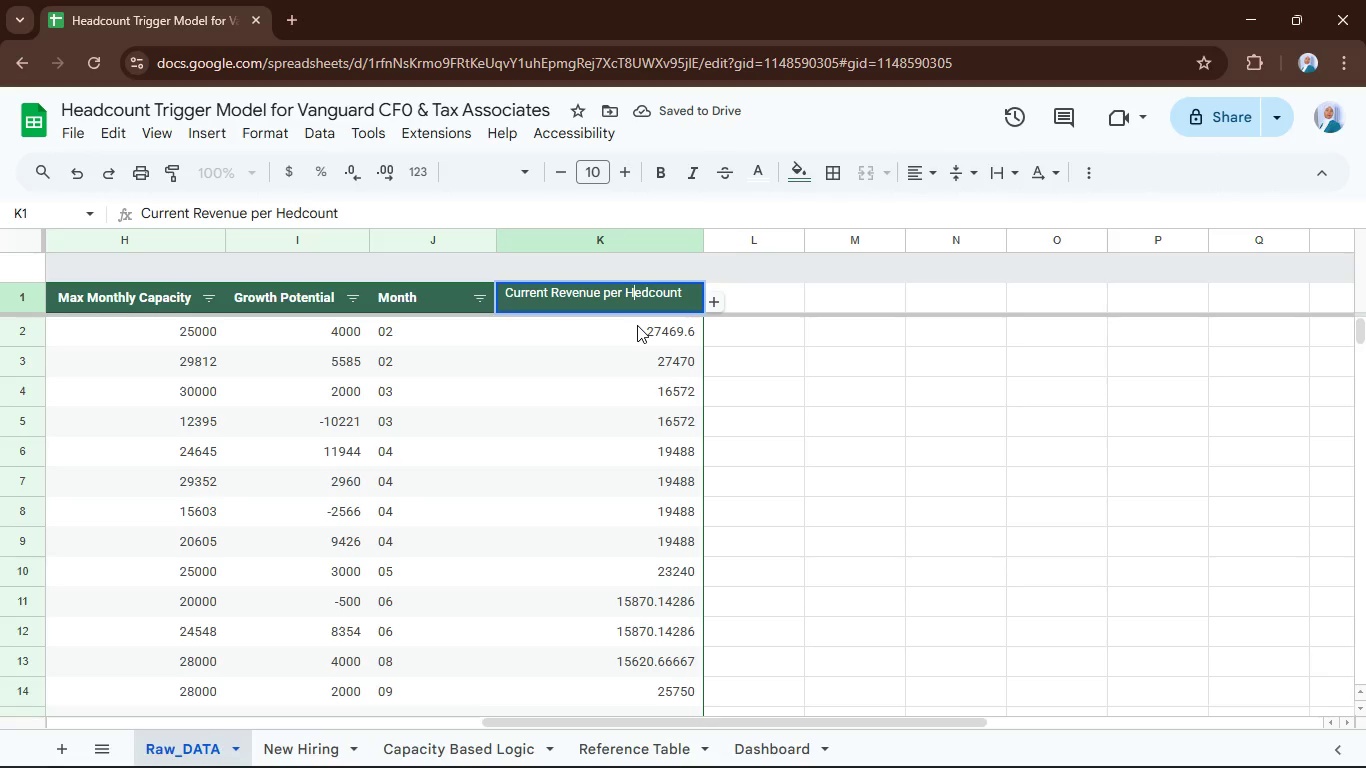 
key(ArrowRight)
 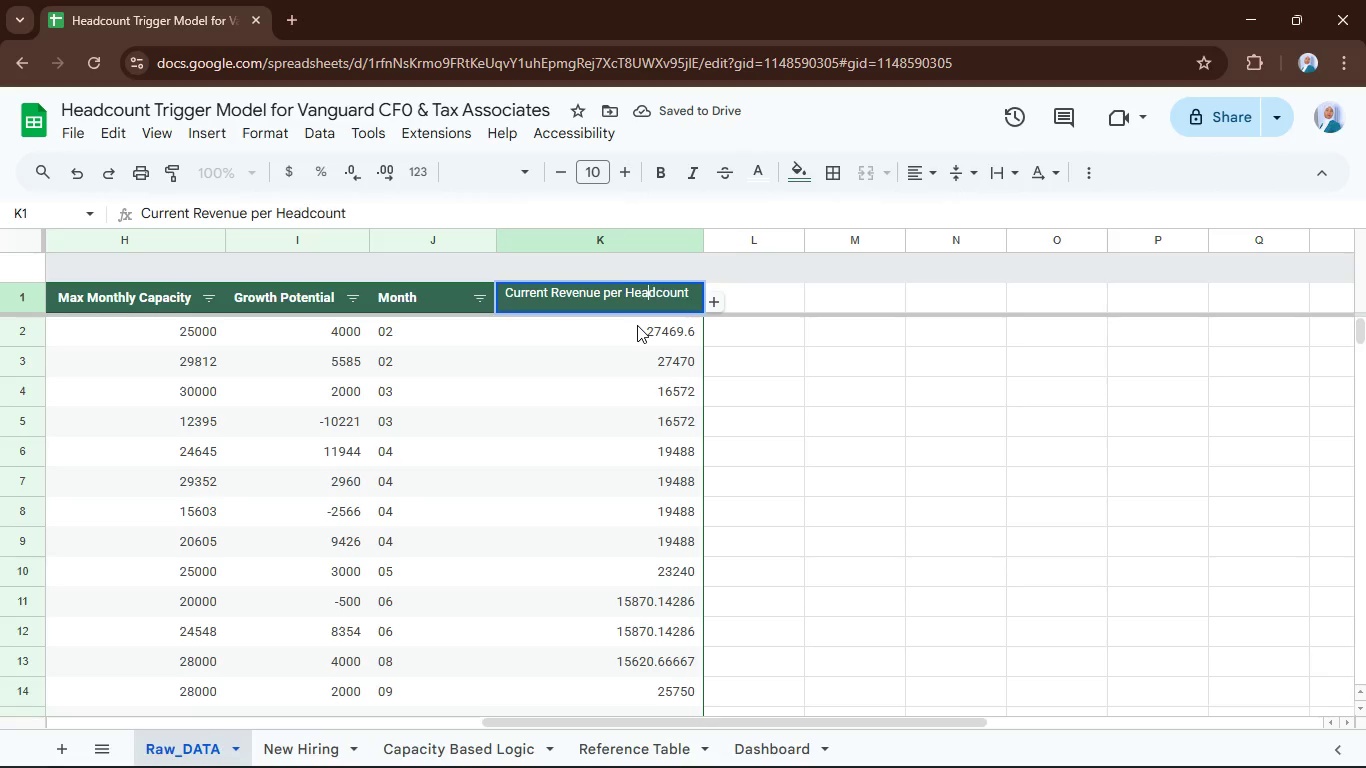 
key(A)
 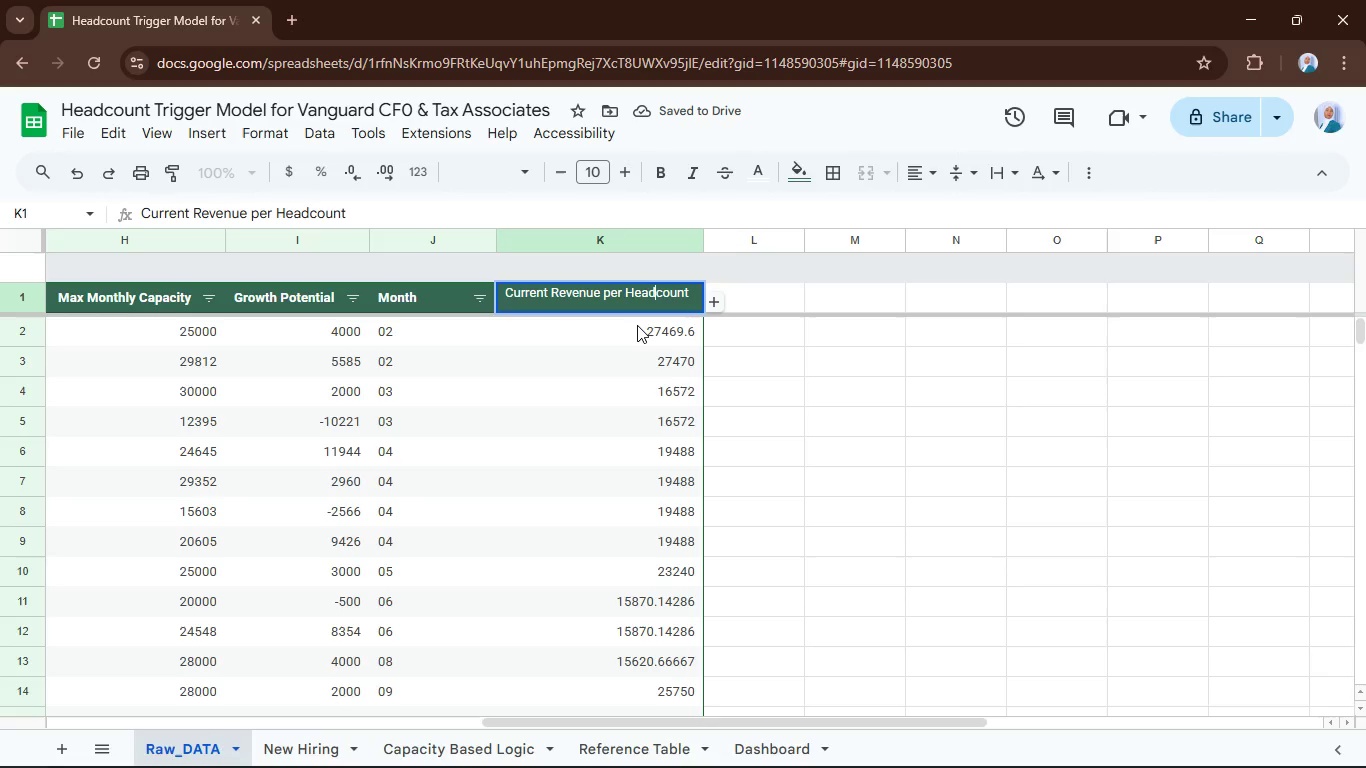 
key(ArrowRight)
 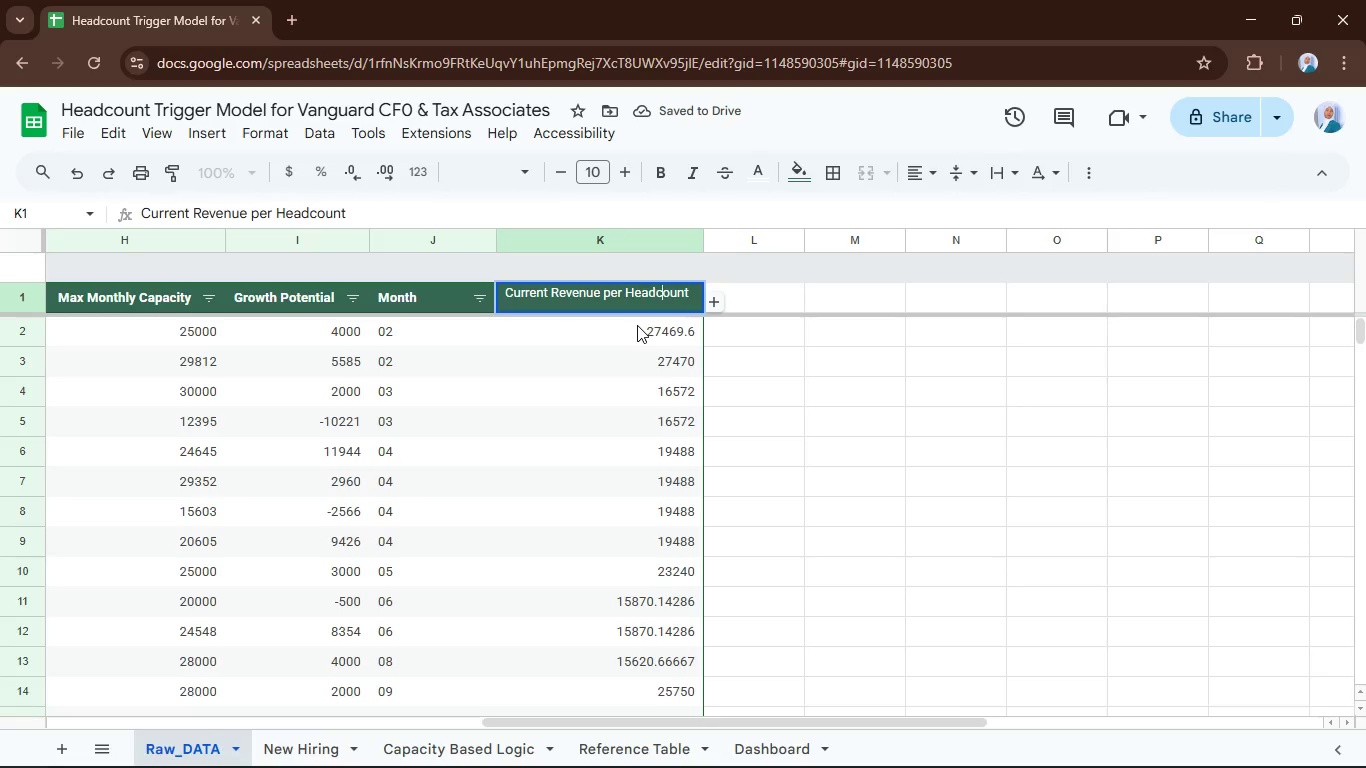 
key(ArrowRight)
 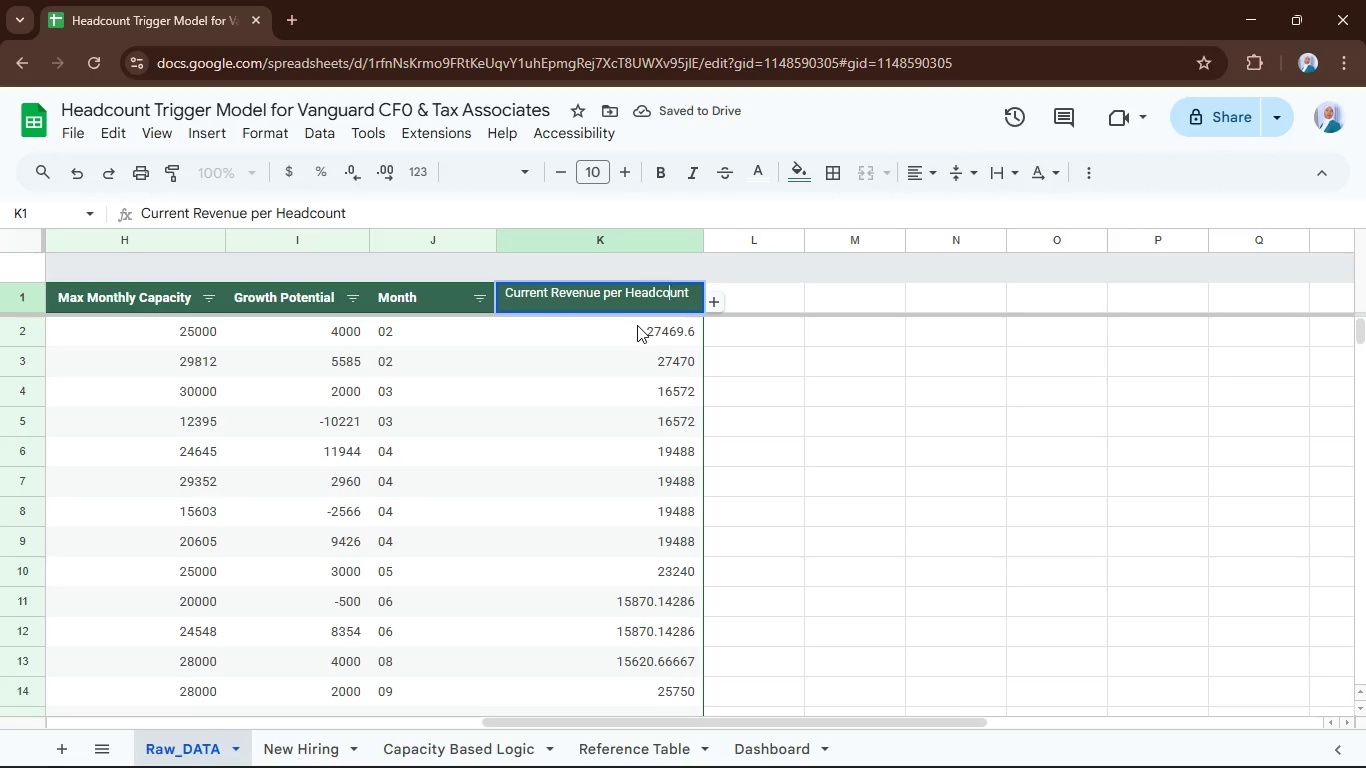 
key(ArrowRight)
 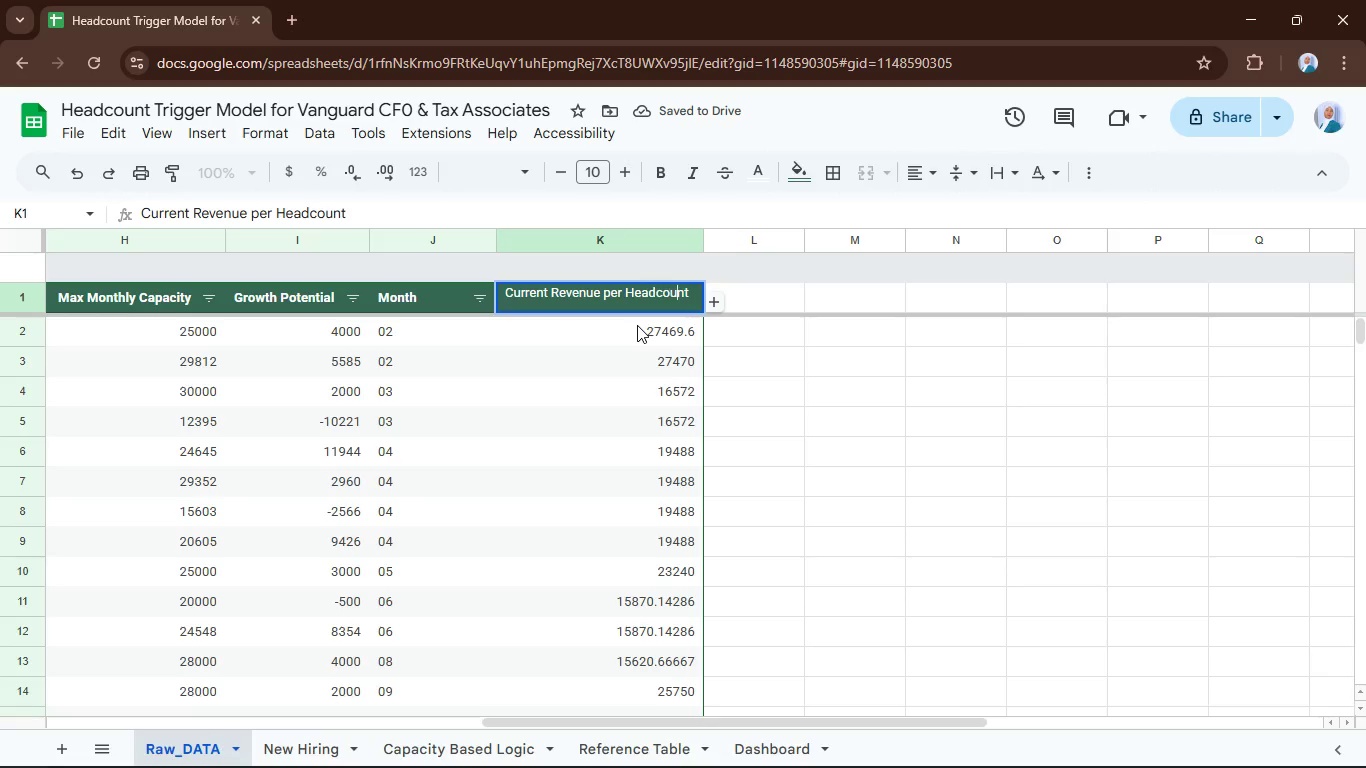 
key(ArrowRight)
 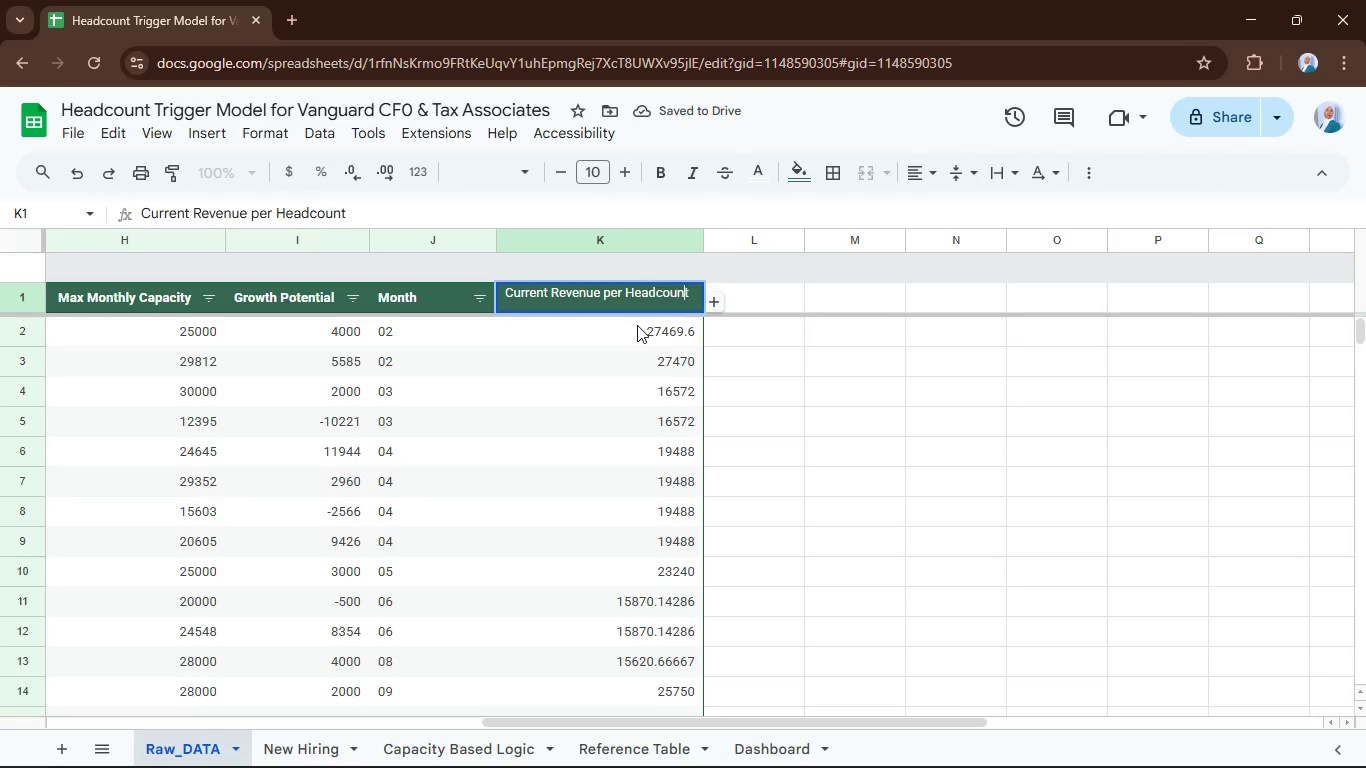 
key(ArrowRight)
 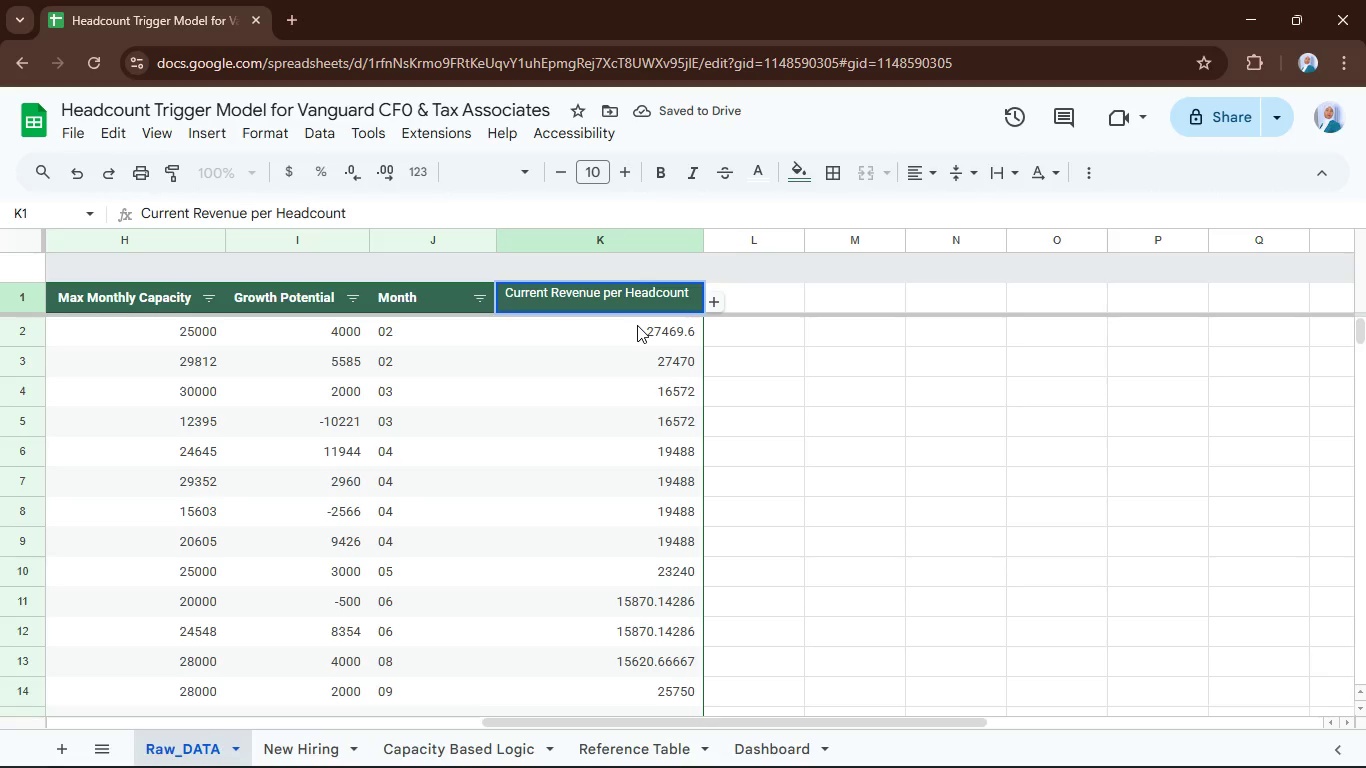 
key(ArrowRight)
 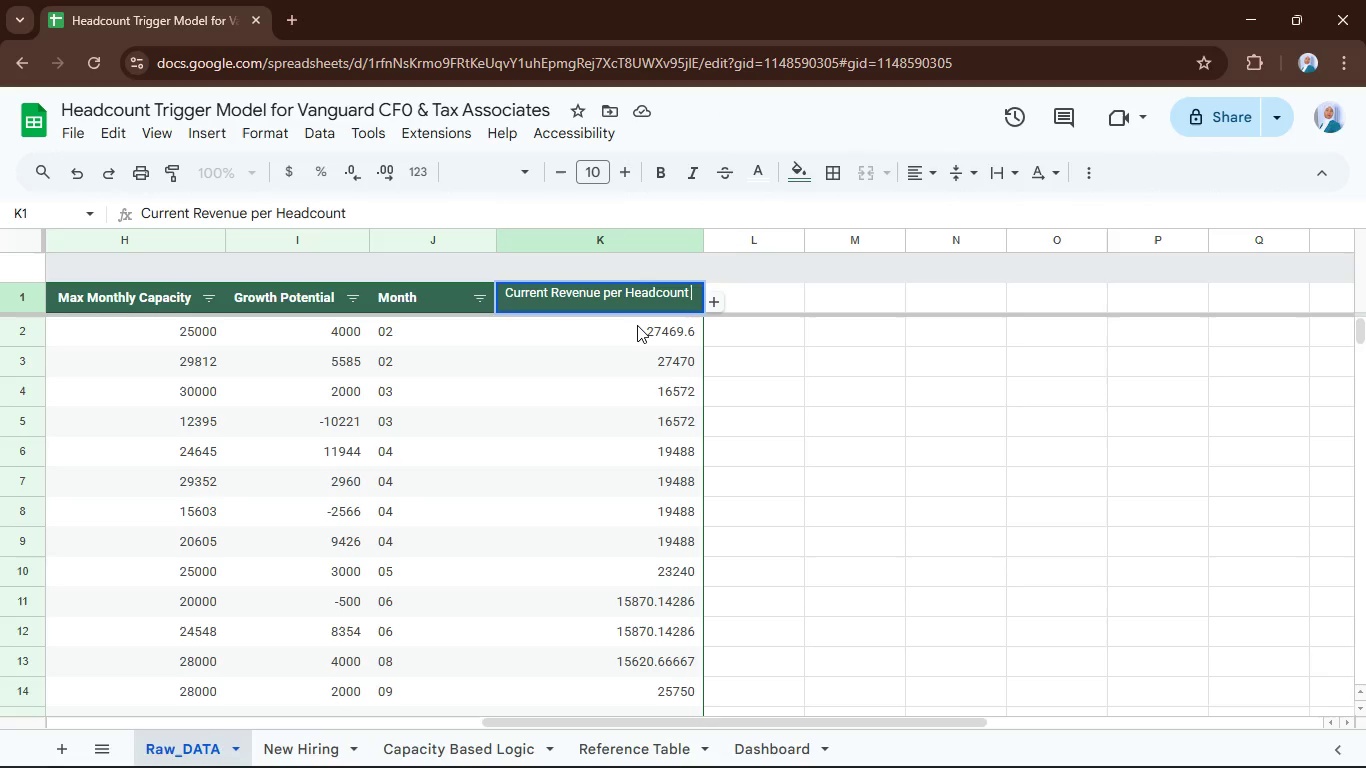 
type( by month)
 